 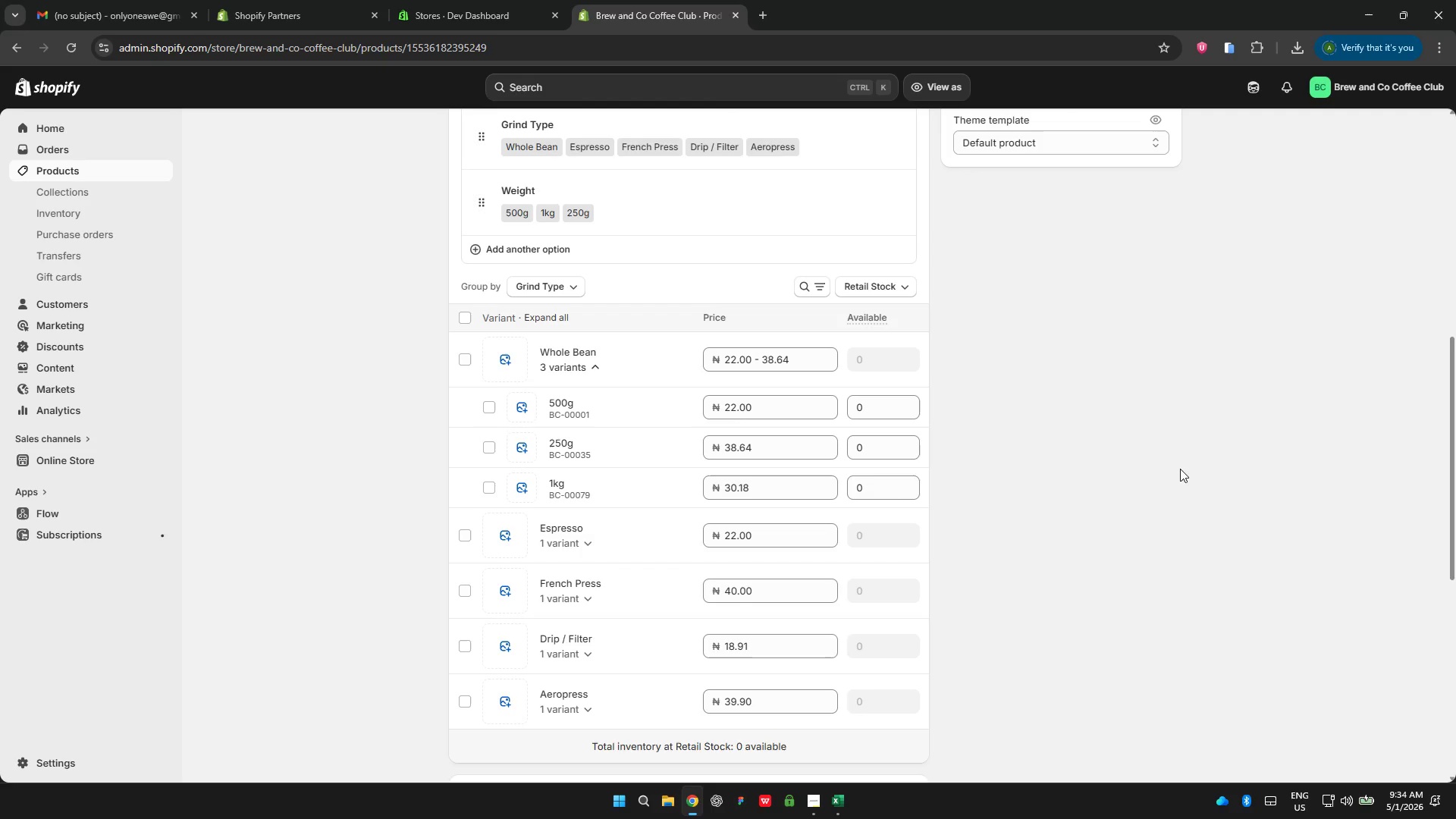 
scroll: coordinate [1125, 415], scroll_direction: down, amount: 1.0
 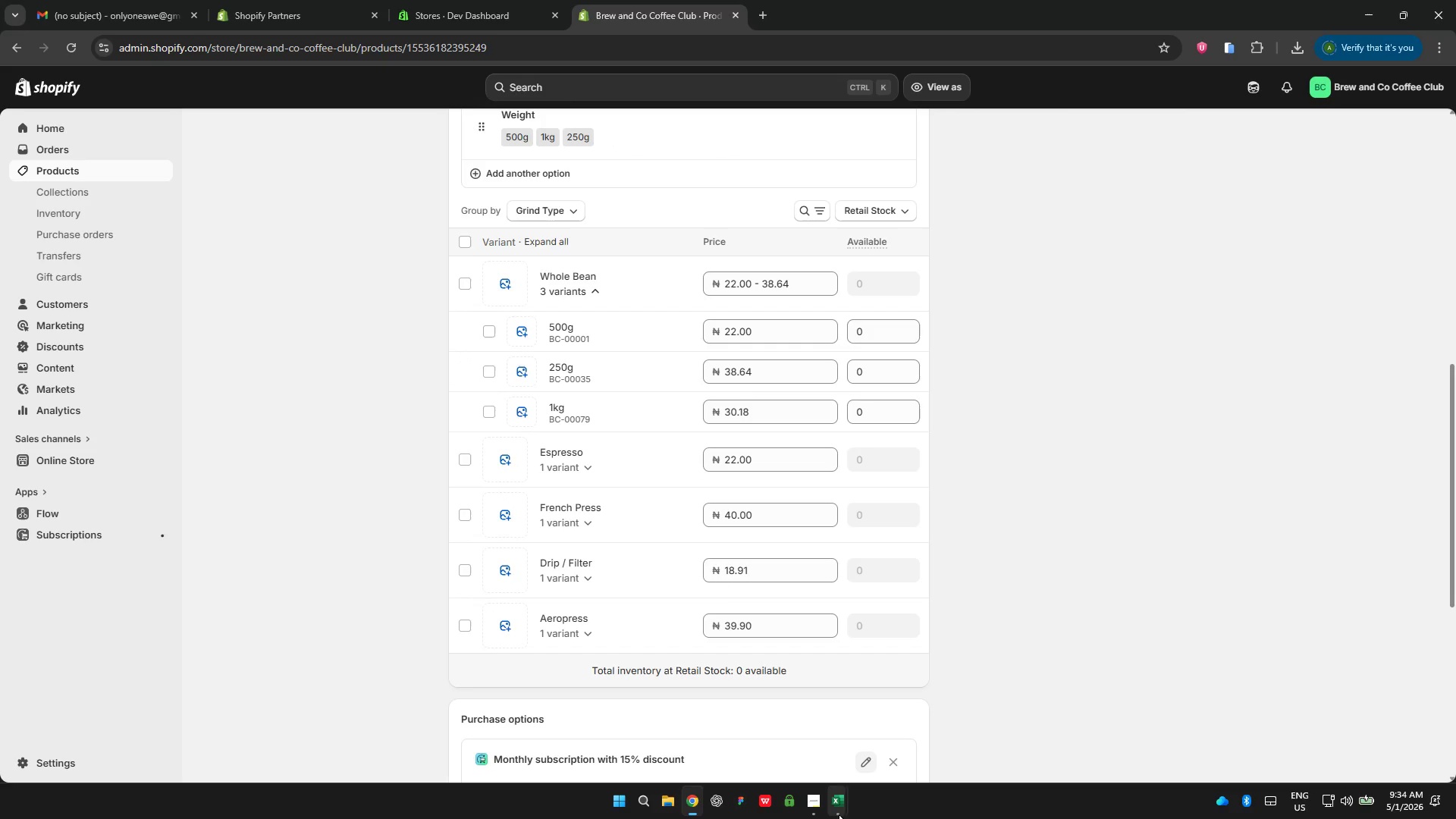 
left_click([773, 731])
 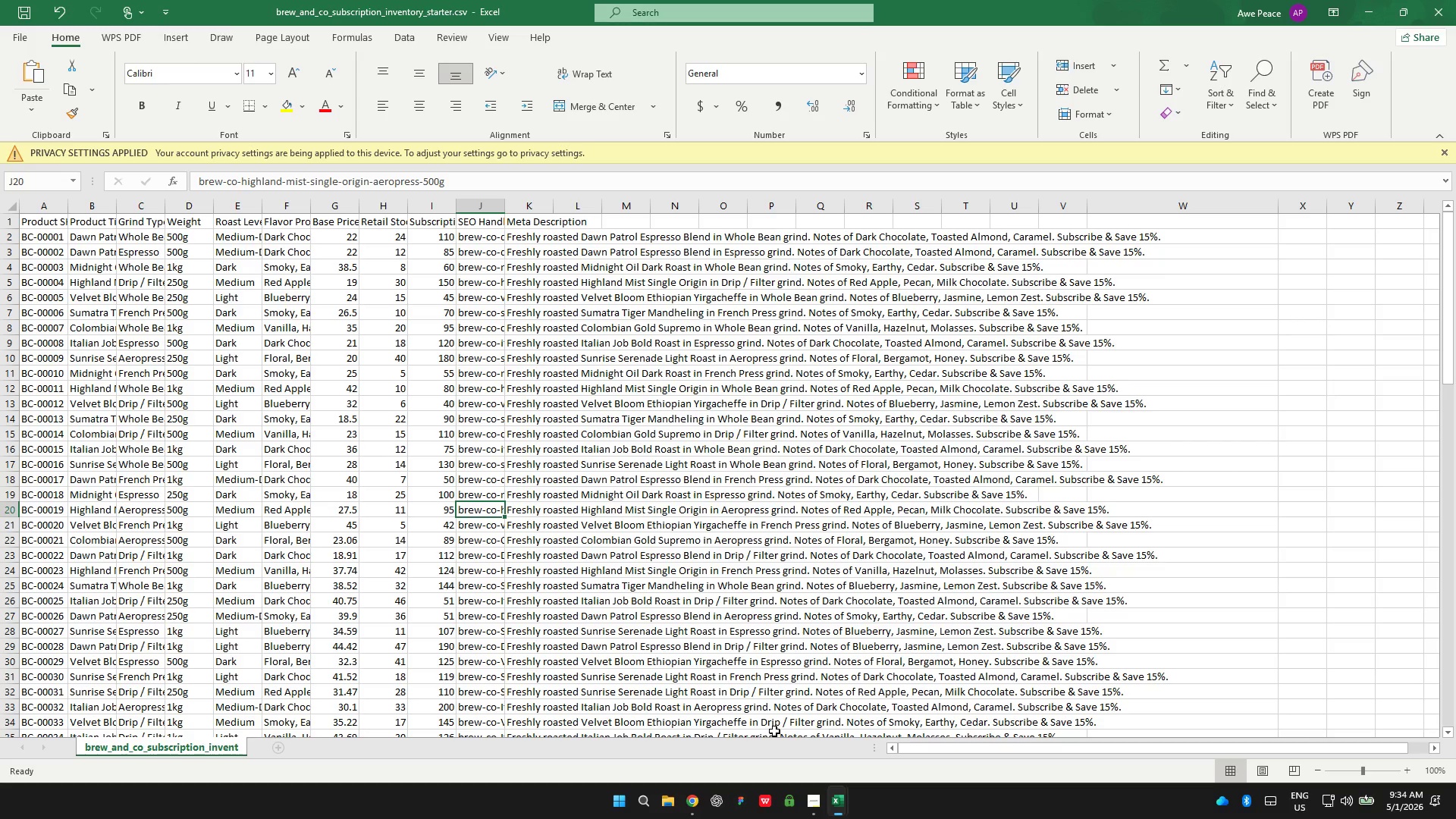 
wait(11.8)
 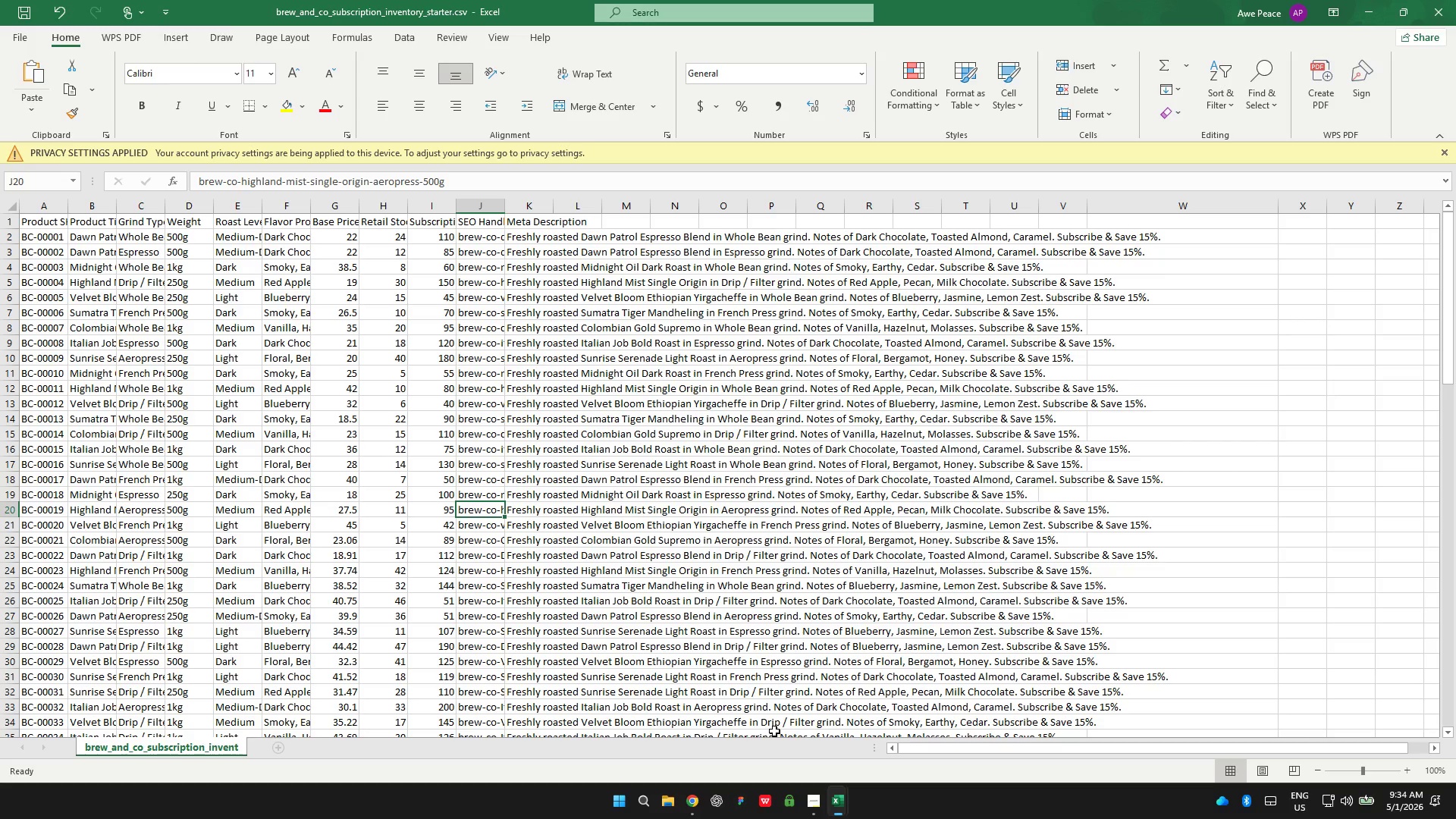 
left_click_drag(start_coordinate=[1040, 745], to_coordinate=[858, 701])
 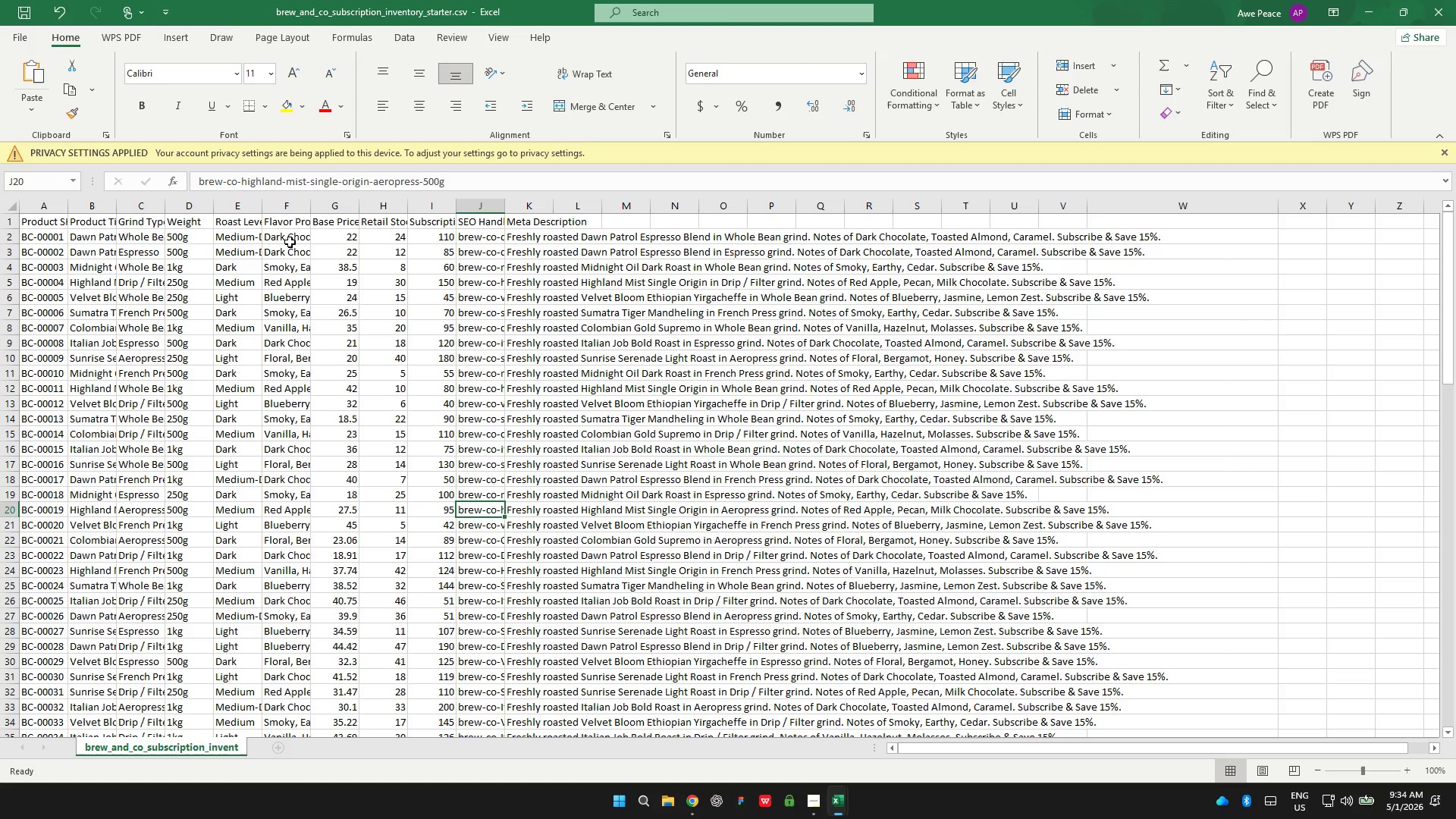 
wait(5.22)
 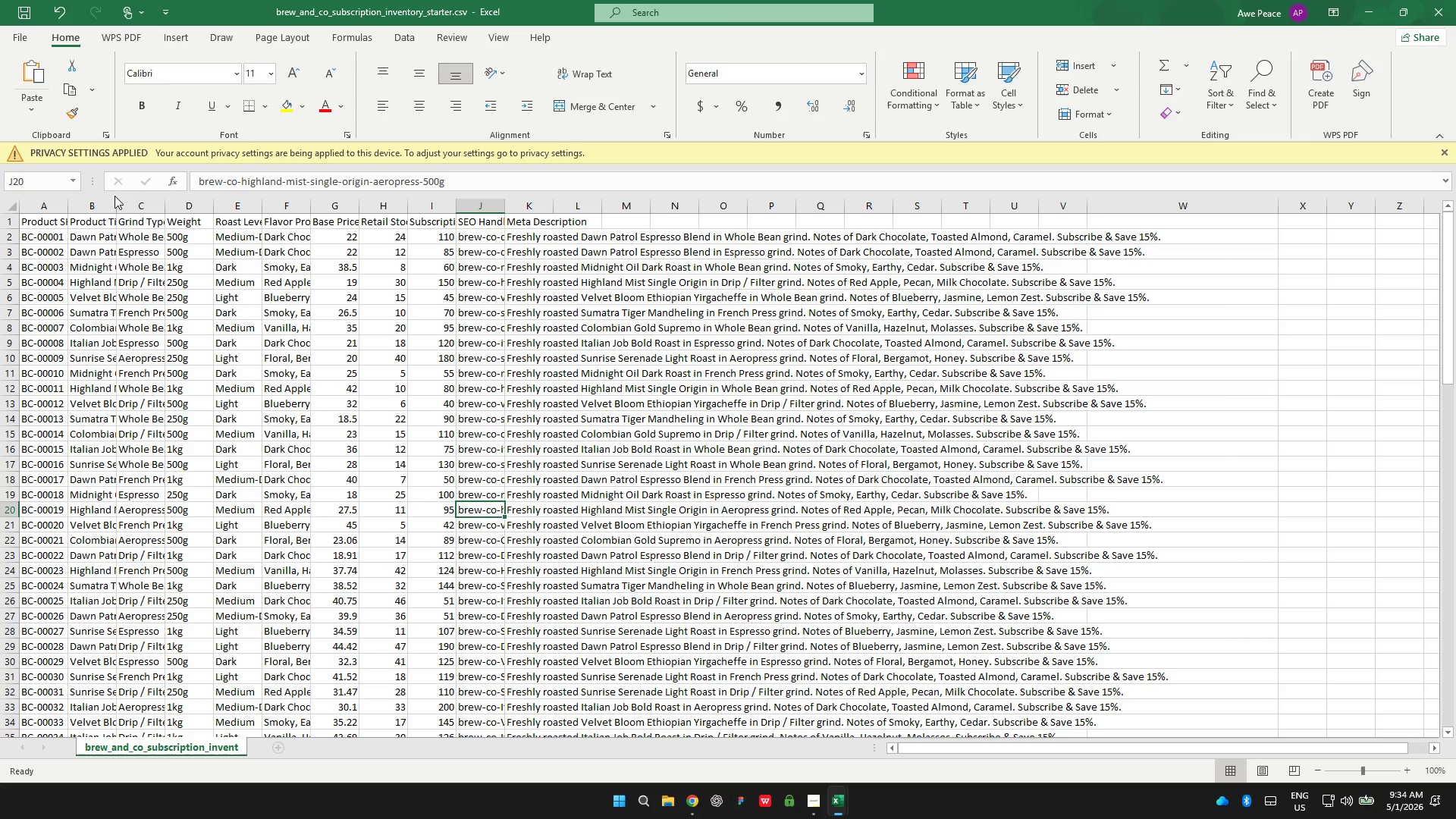 
left_click_drag(start_coordinate=[360, 203], to_coordinate=[415, 212])
 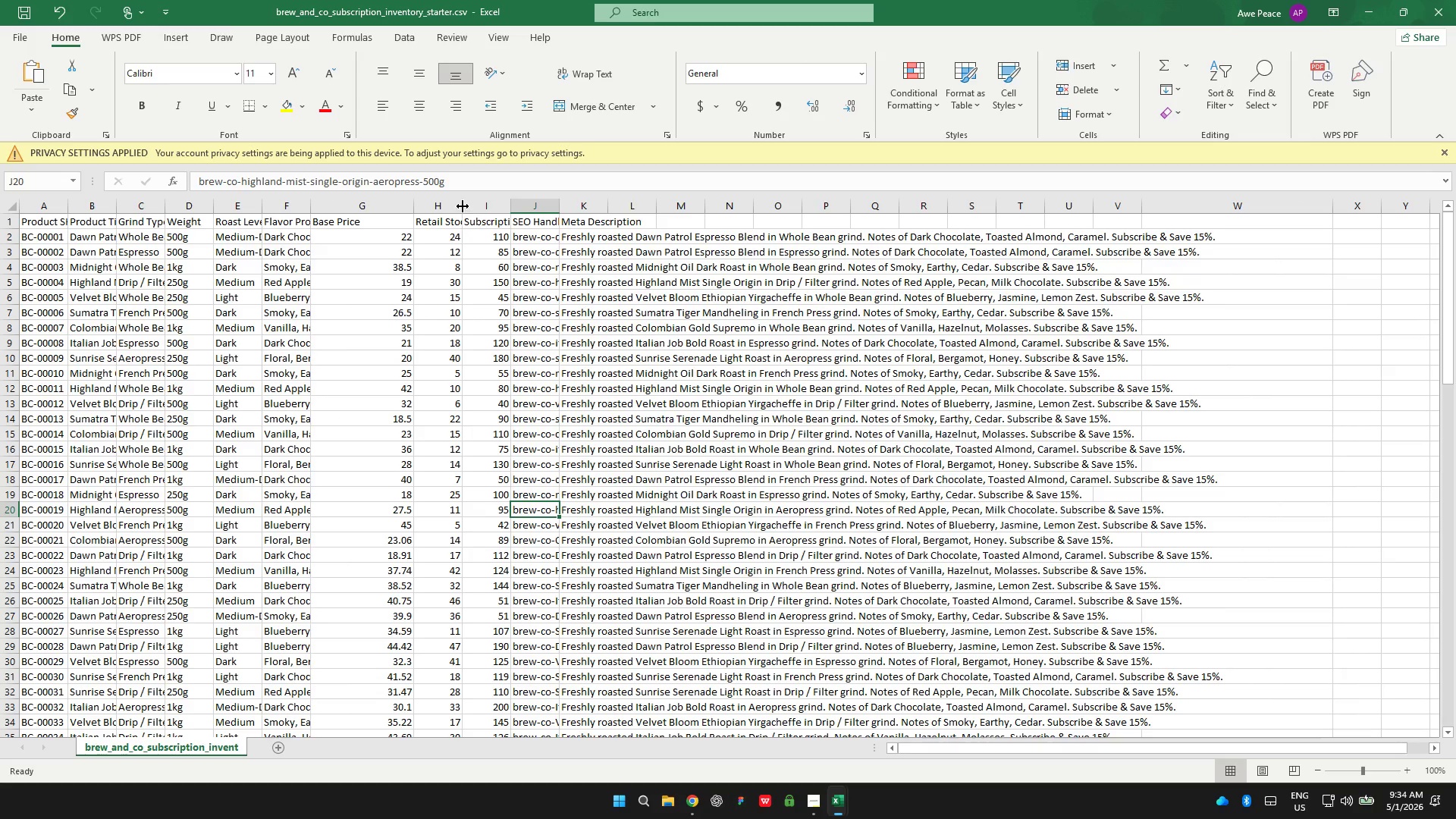 
left_click_drag(start_coordinate=[463, 206], to_coordinate=[512, 206])
 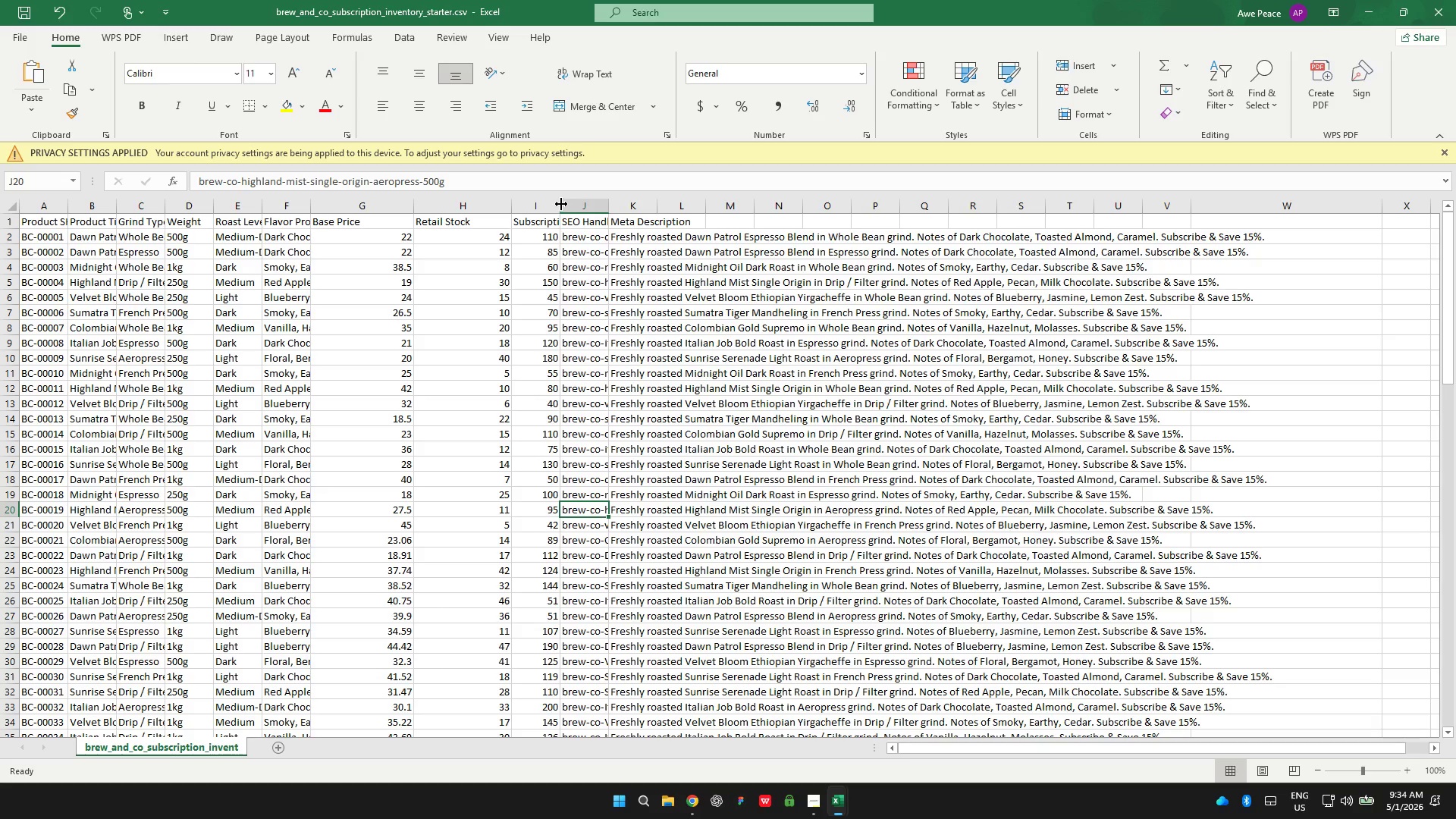 
left_click_drag(start_coordinate=[560, 204], to_coordinate=[686, 202])
 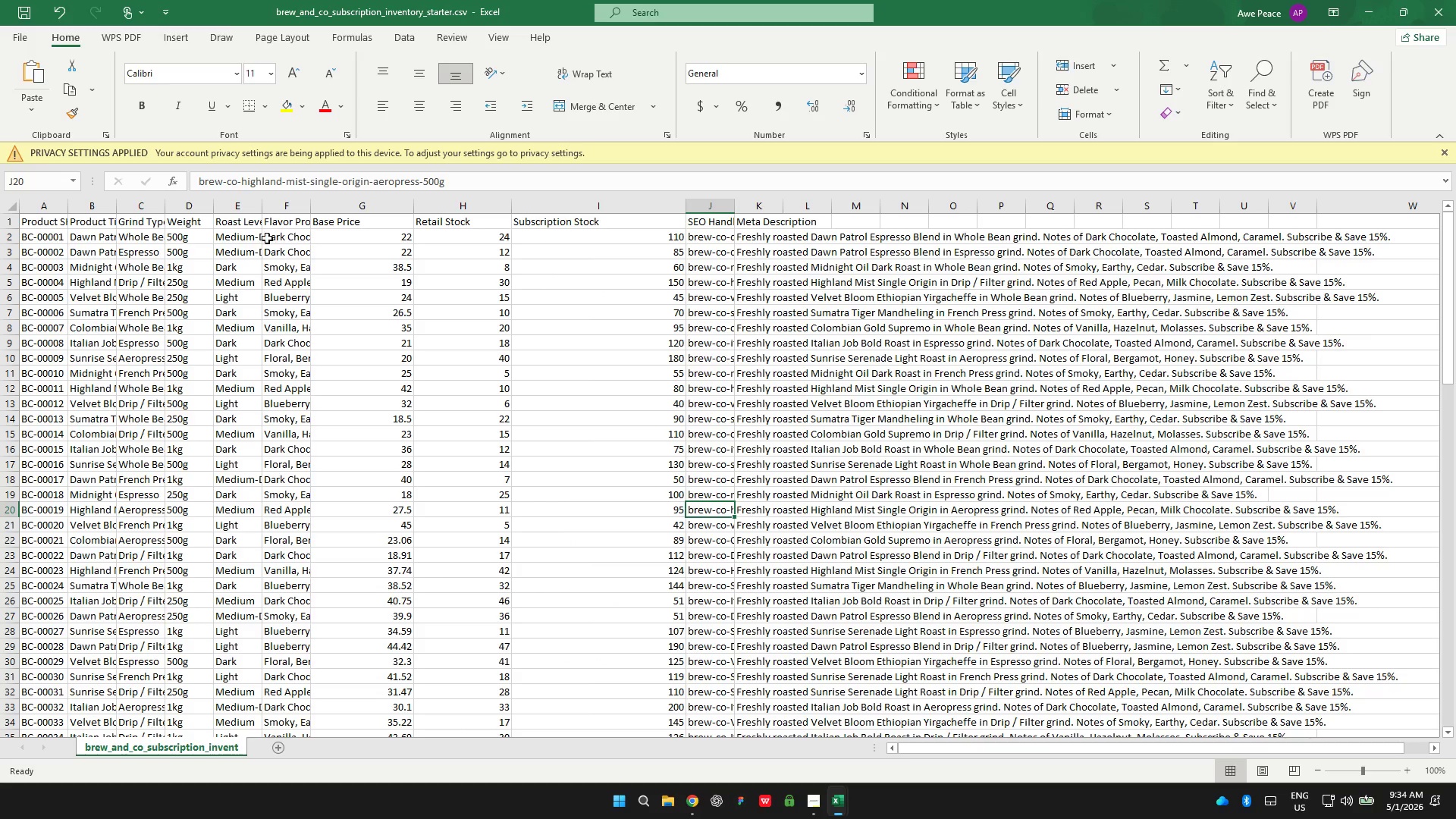 
wait(8.69)
 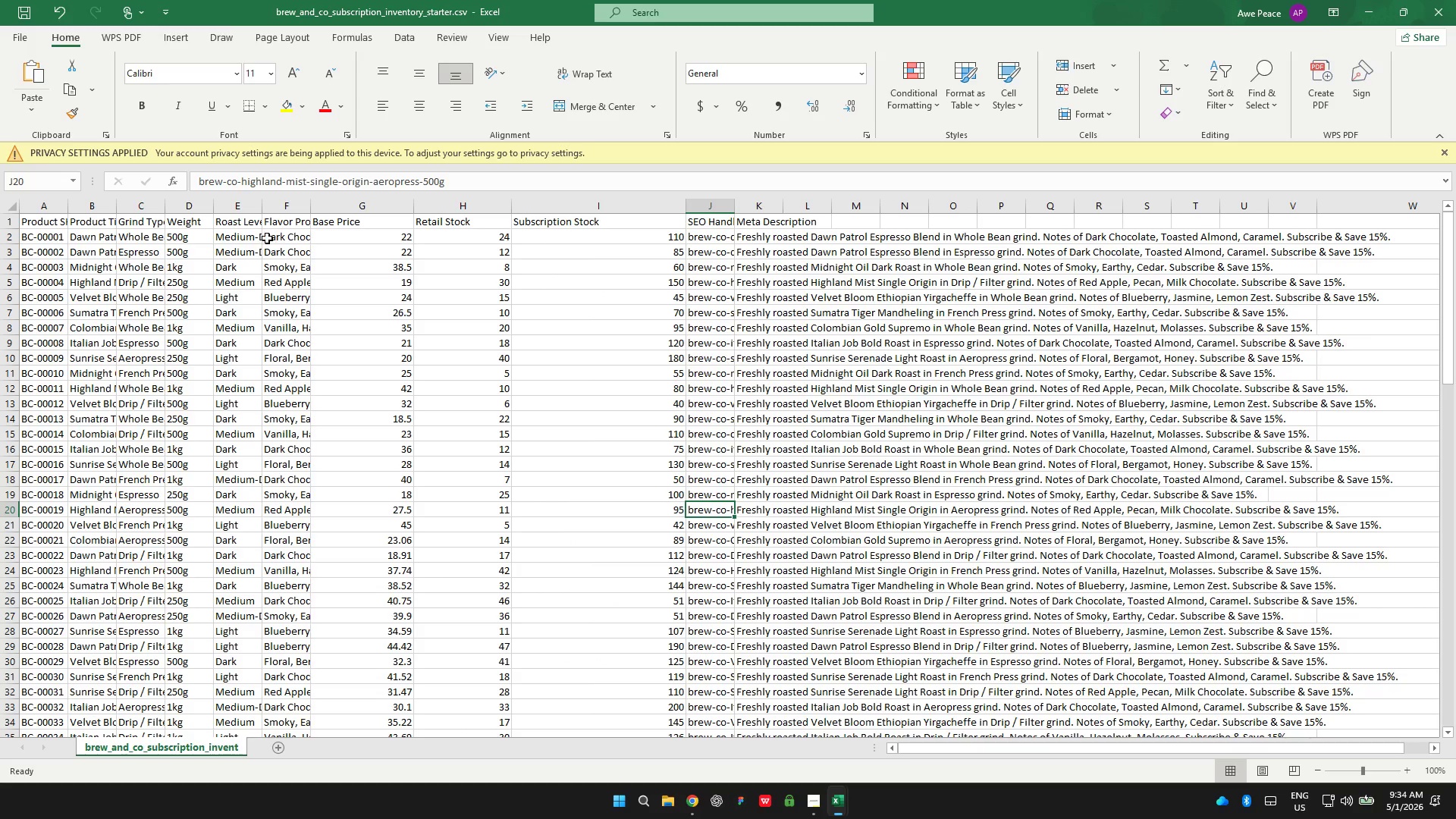 
left_click([1371, 0])
 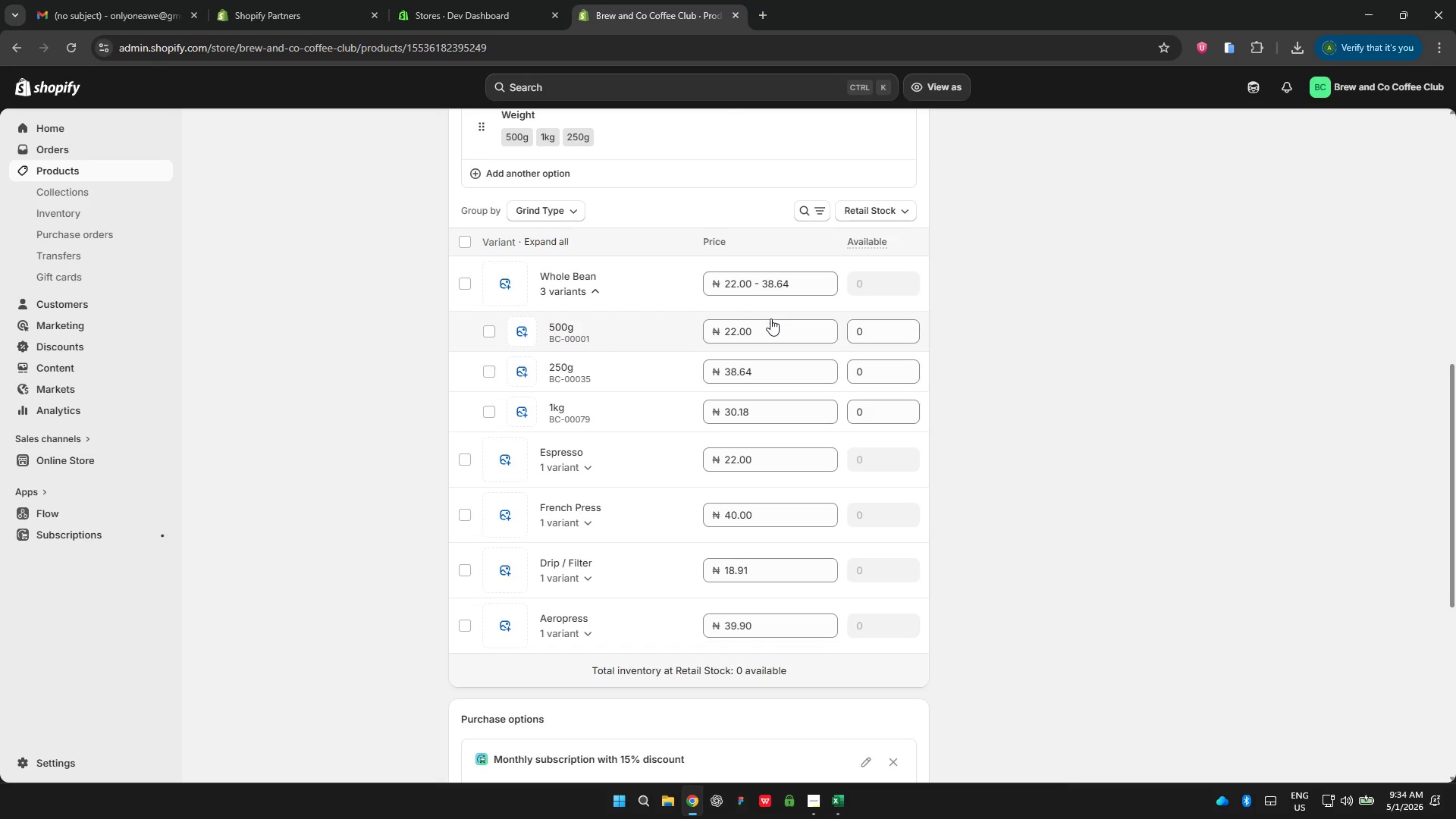 
wait(5.62)
 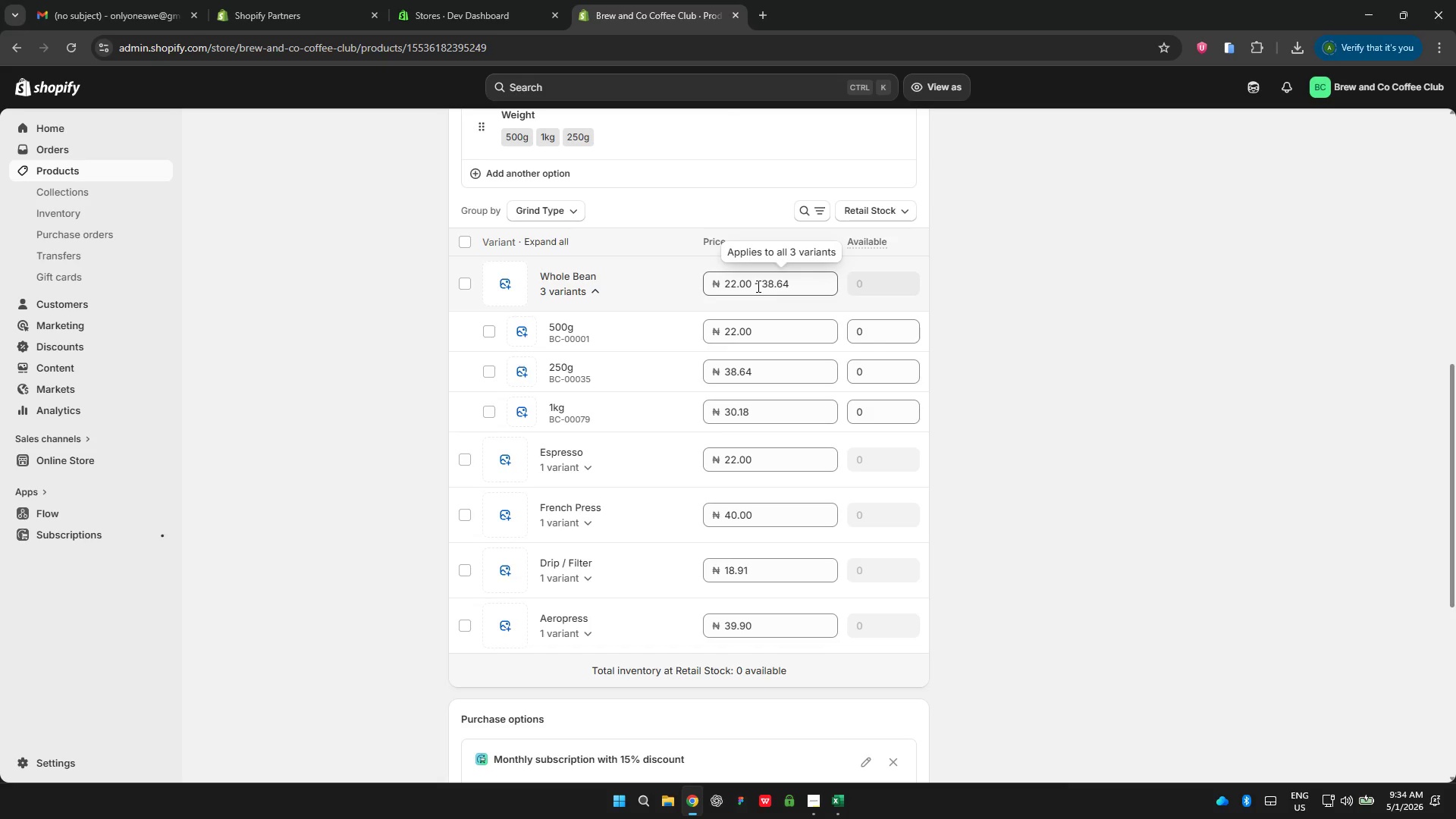 
double_click([874, 331])
 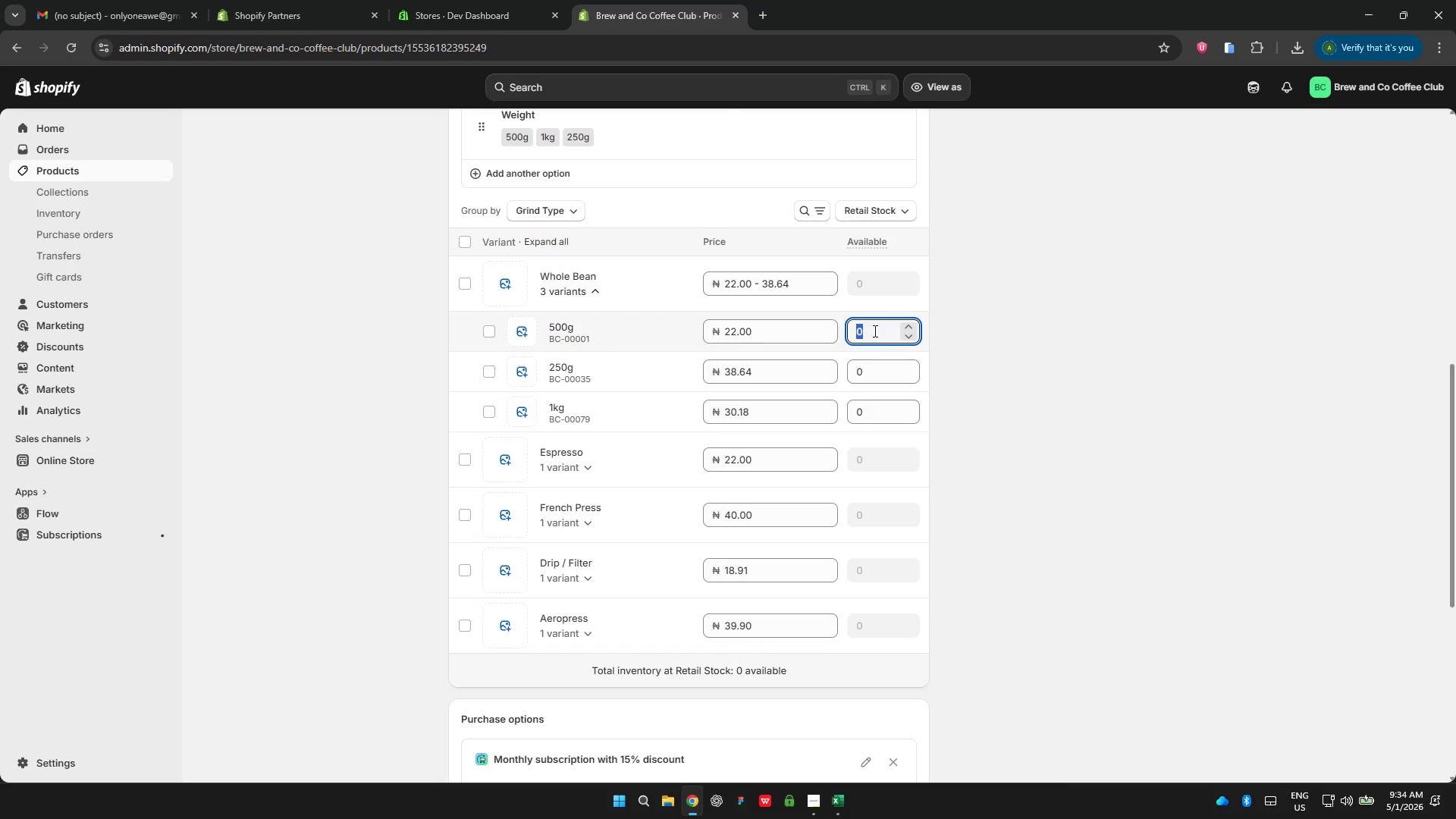 
type(24)
 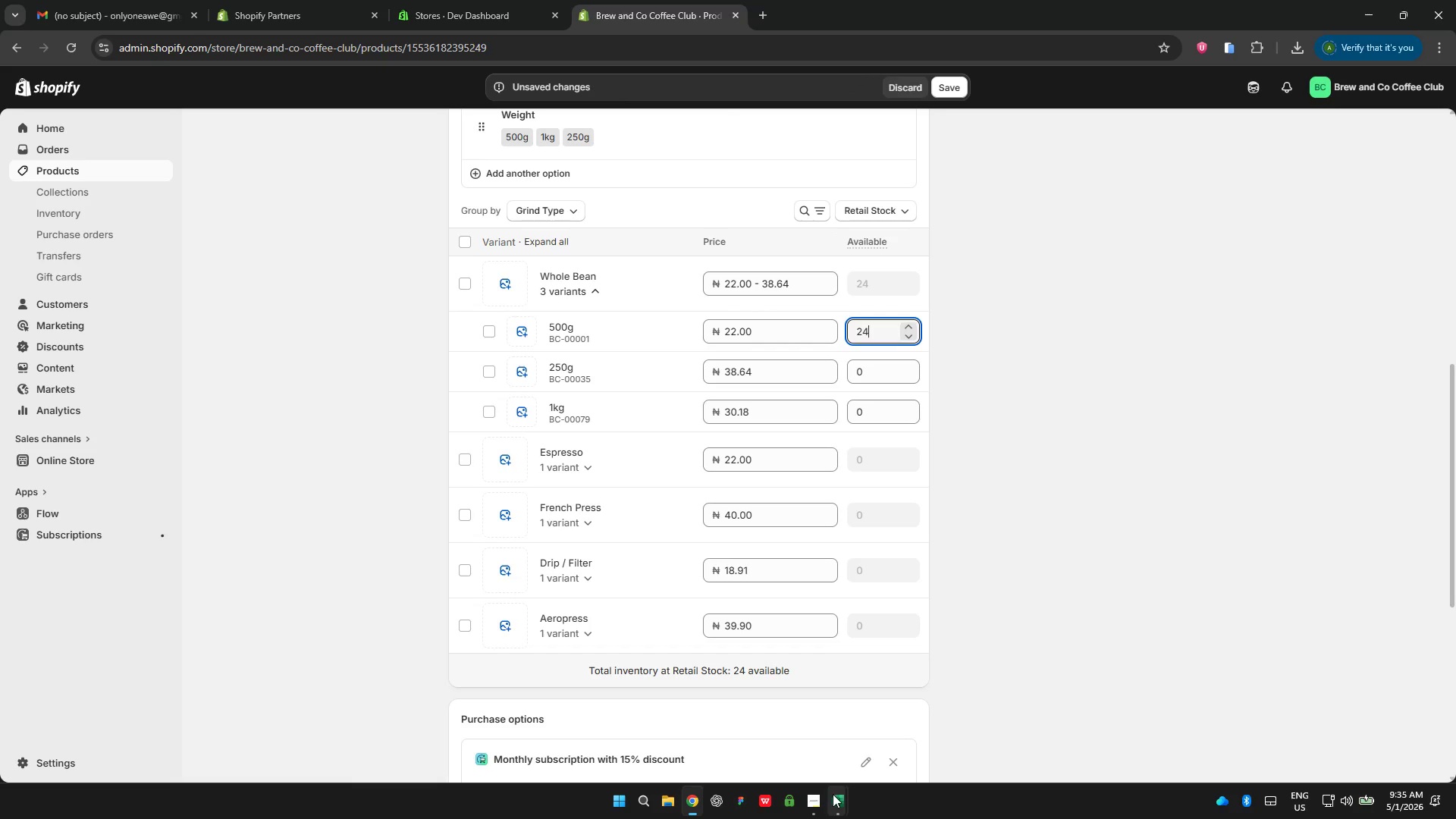 
left_click([775, 726])
 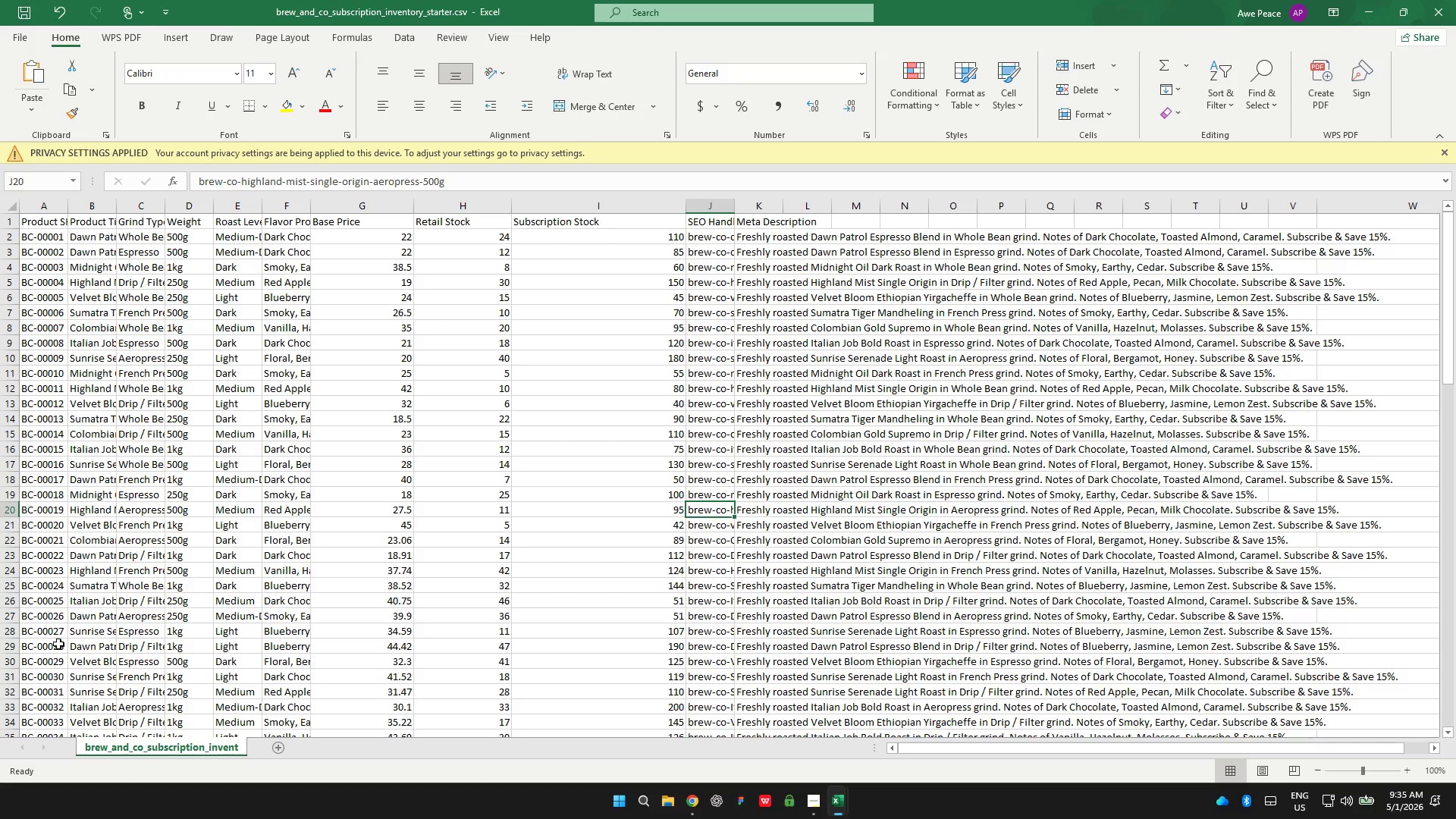 
scroll: coordinate [76, 679], scroll_direction: down, amount: 2.0
 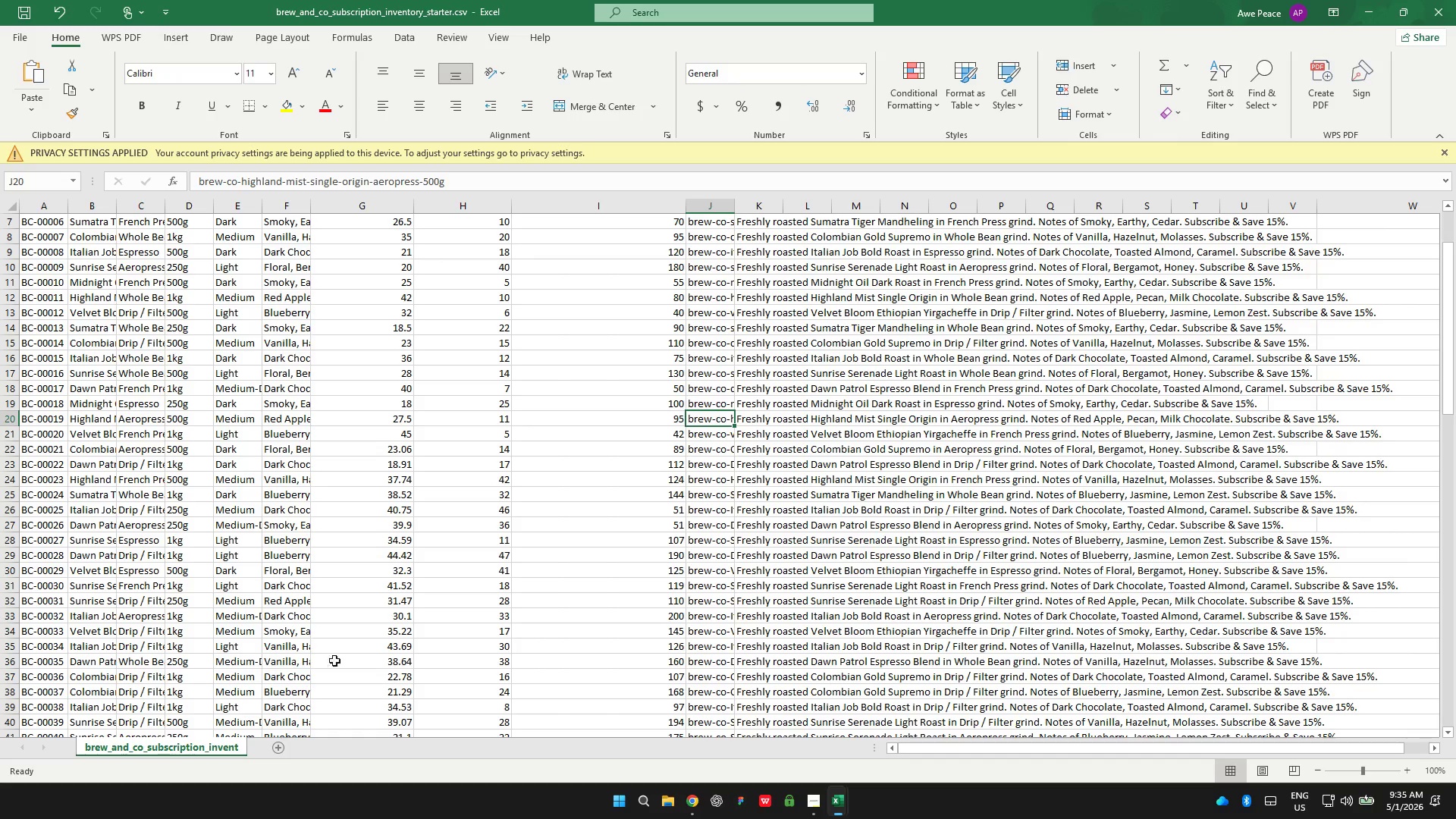 
left_click([356, 661])
 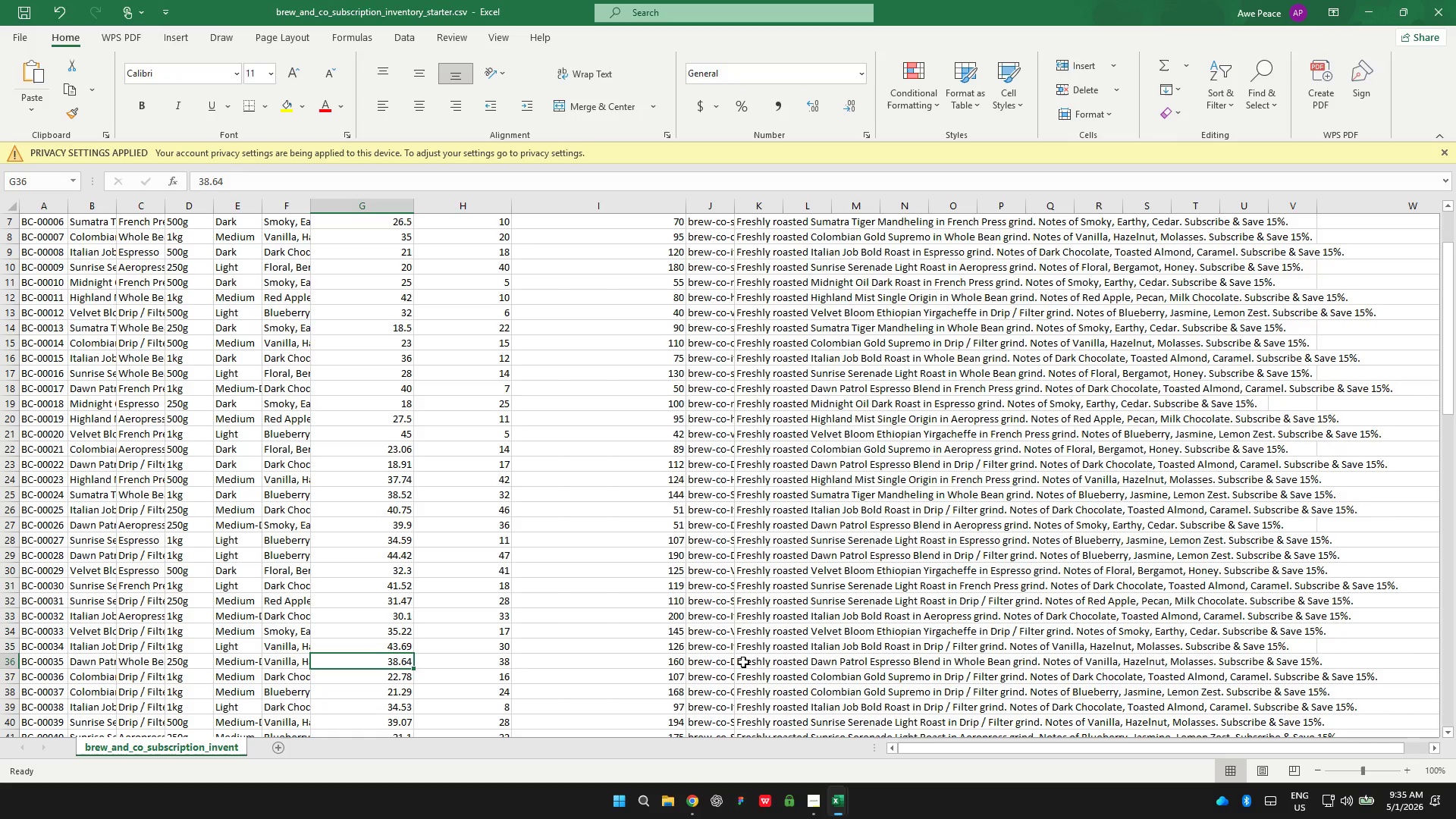 
scroll: coordinate [395, 565], scroll_direction: up, amount: 11.0
 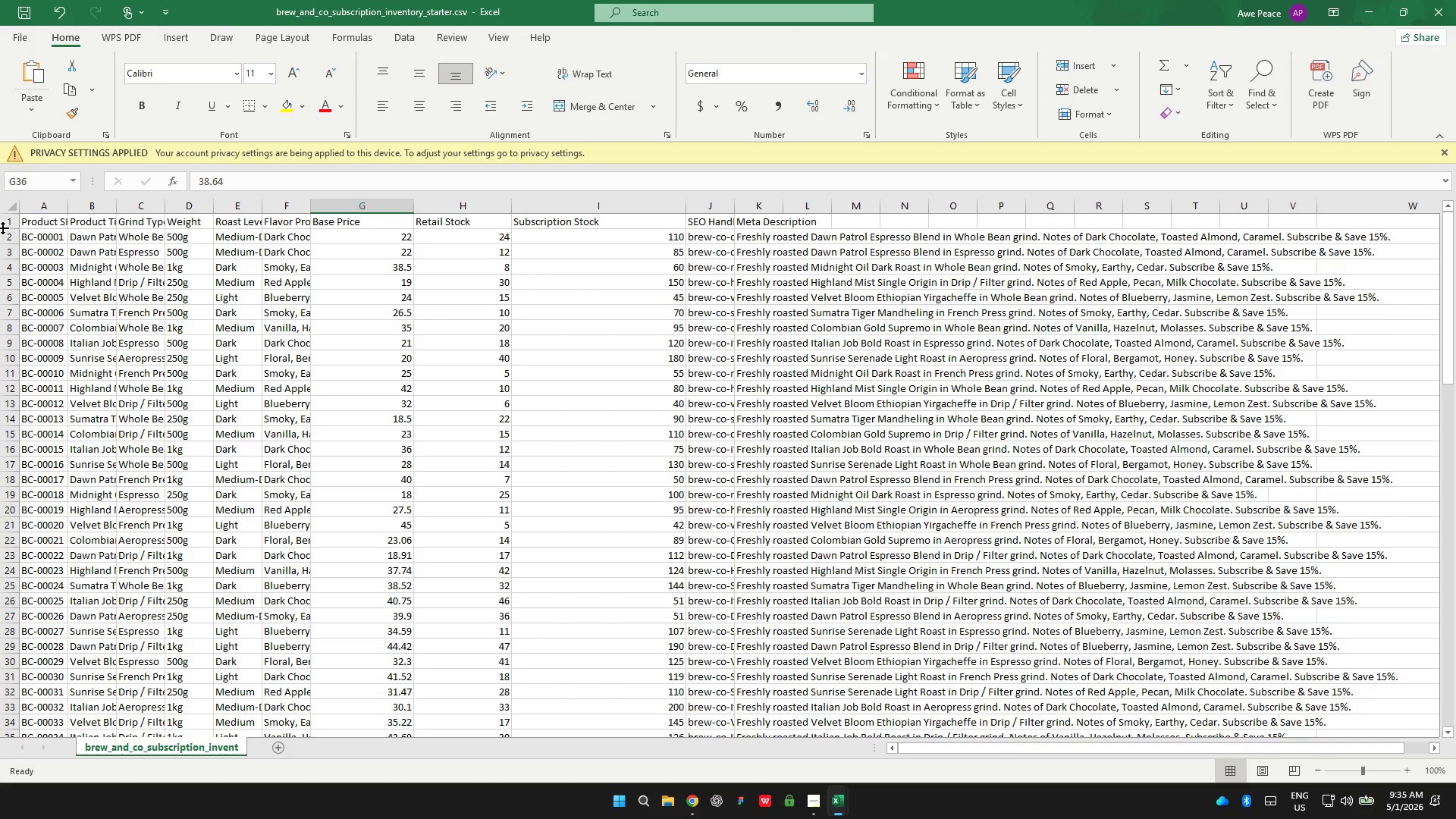 
left_click([7, 223])
 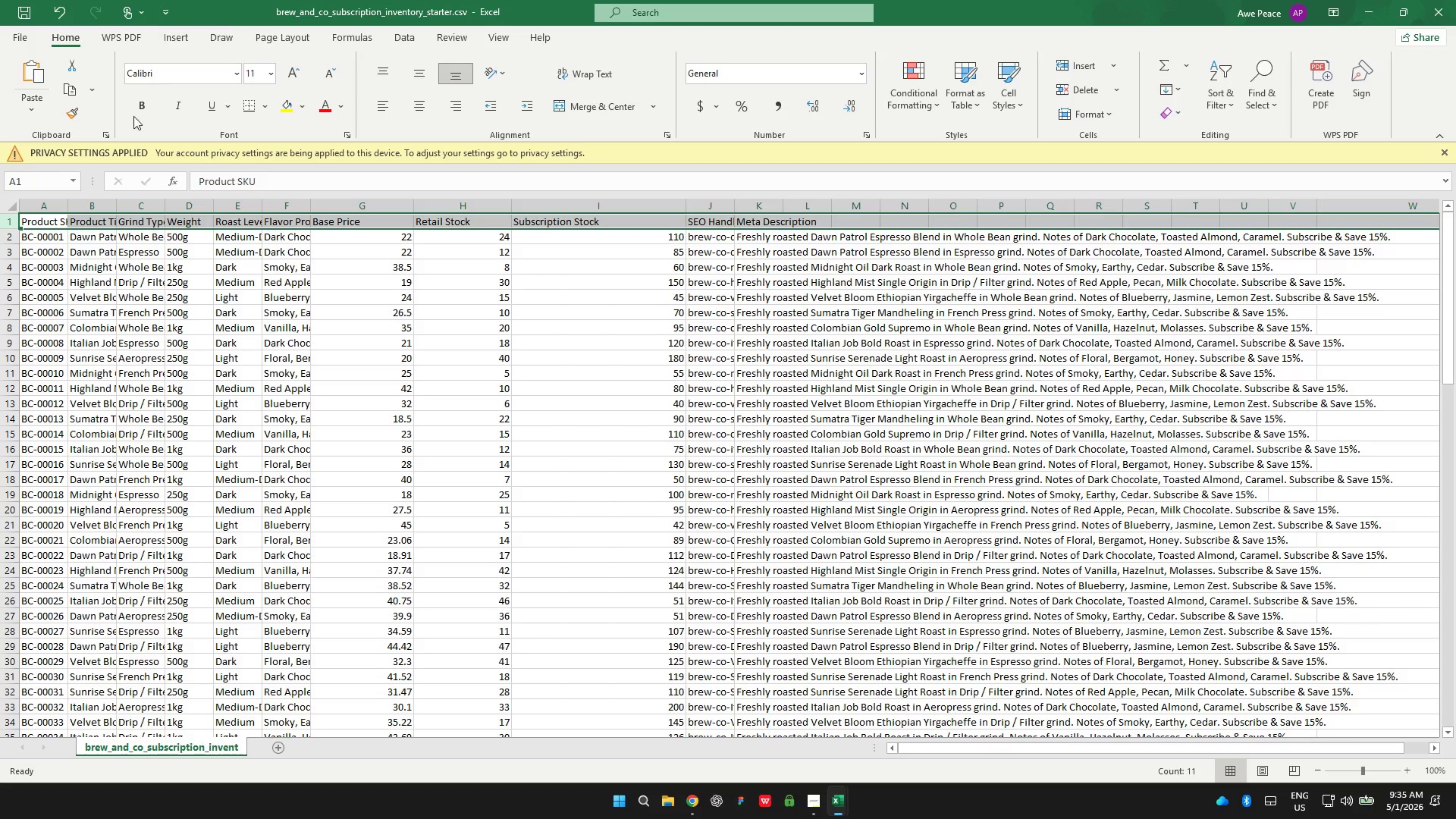 
left_click([487, 42])
 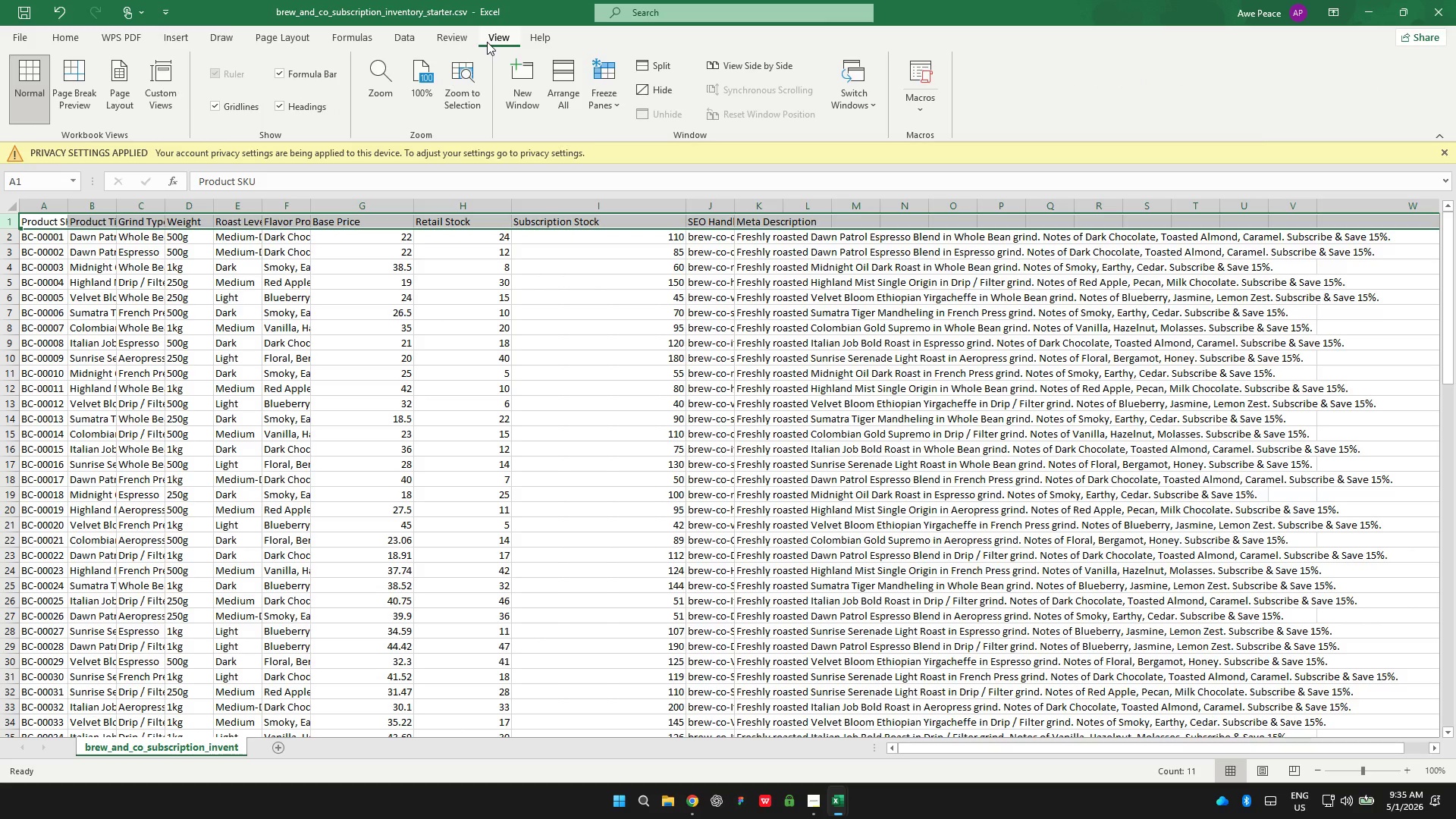 
left_click([597, 61])
 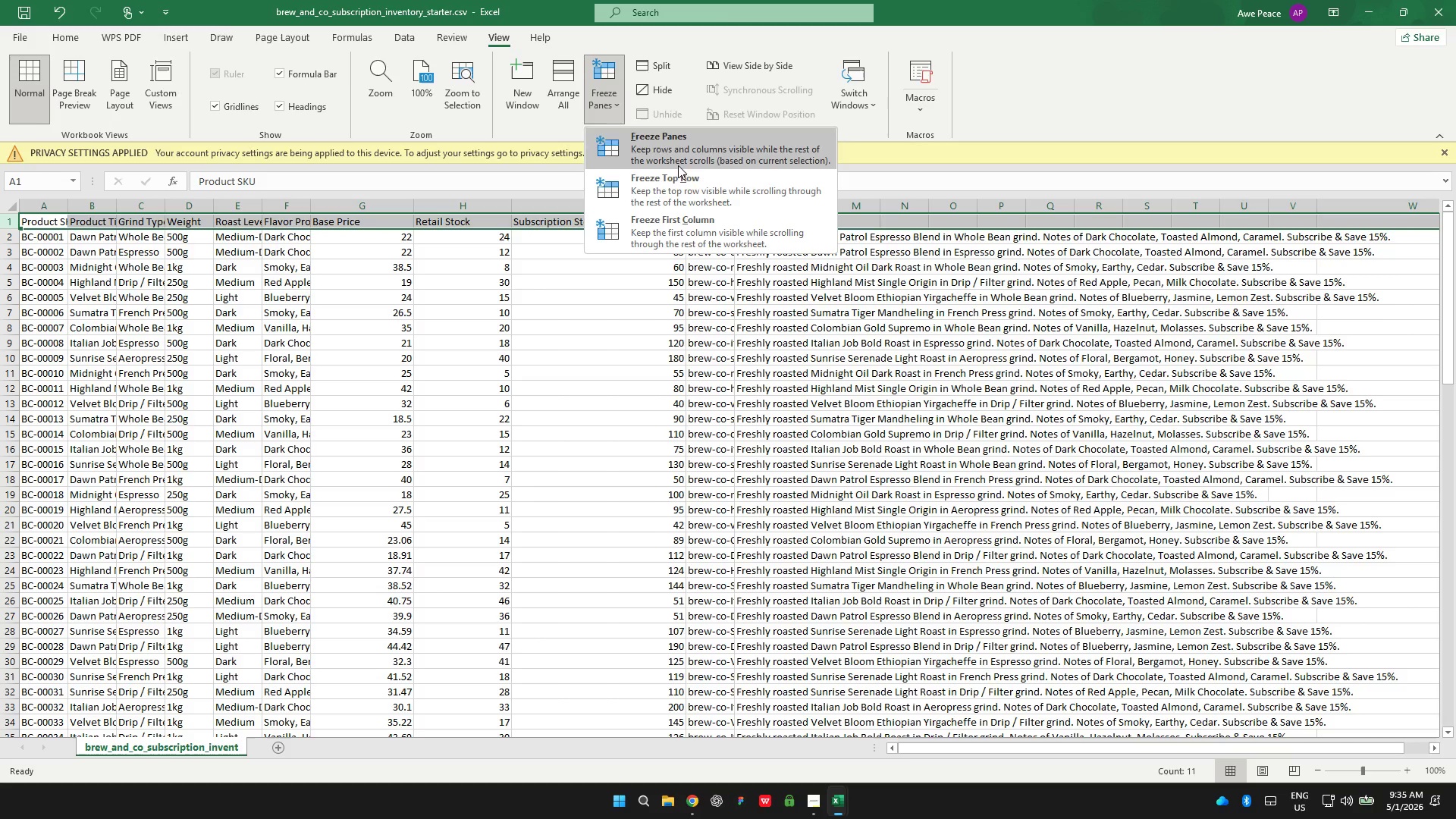 
left_click([680, 177])
 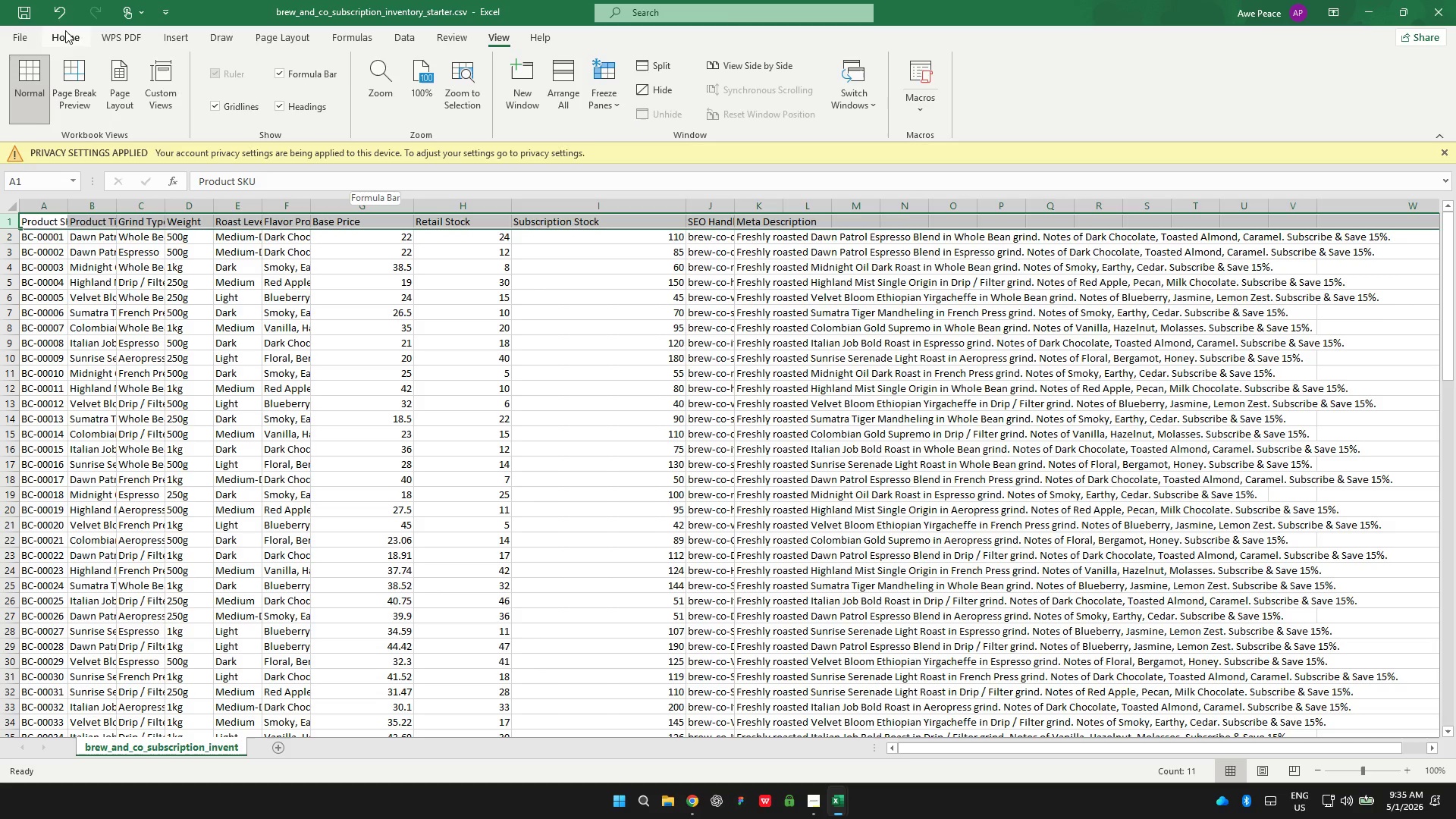 
left_click_drag(start_coordinate=[70, 37], to_coordinate=[76, 42])
 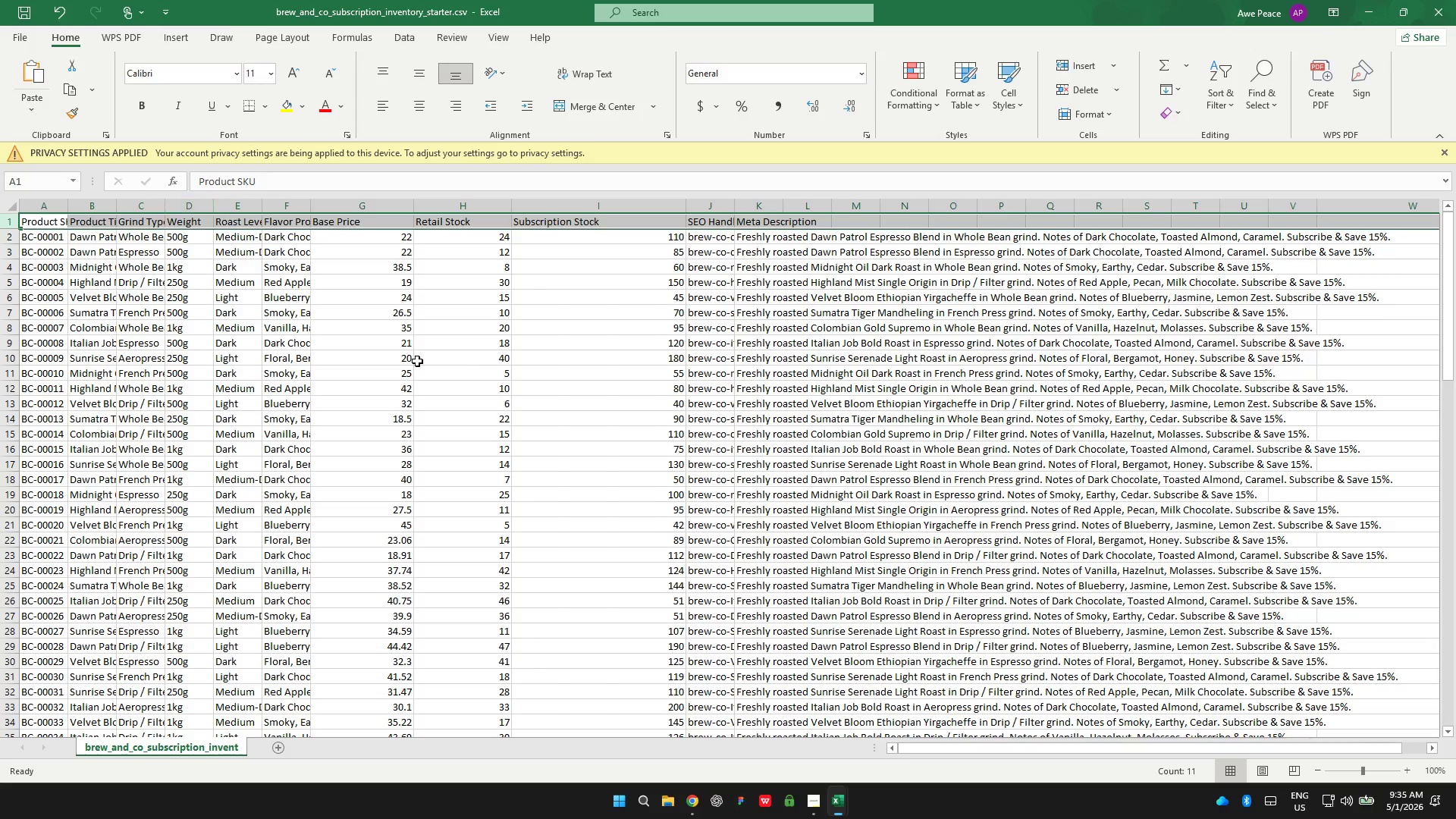 
left_click([447, 357])
 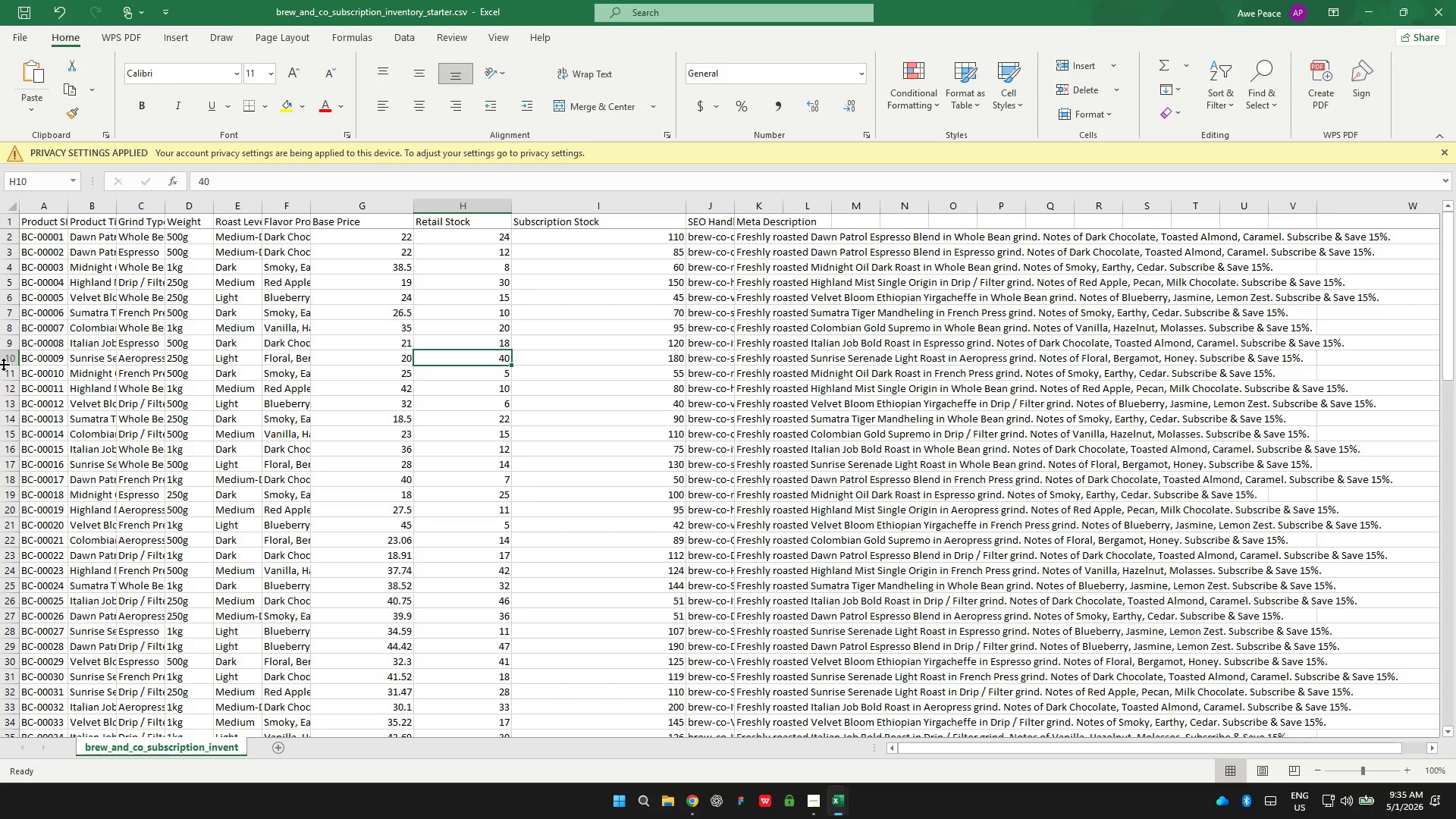 
left_click([2, 363])
 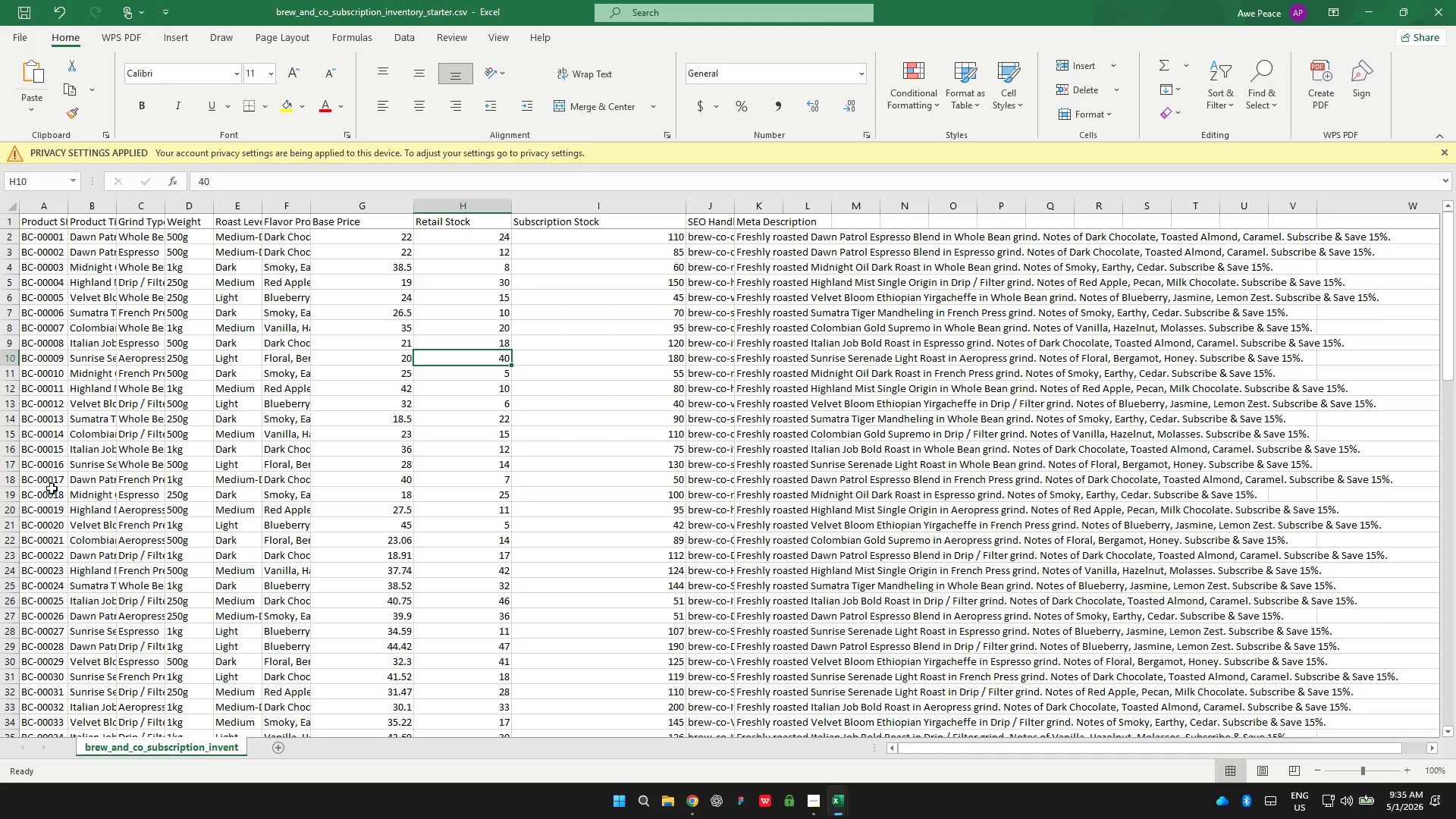 
scroll: coordinate [42, 601], scroll_direction: down, amount: 7.0
 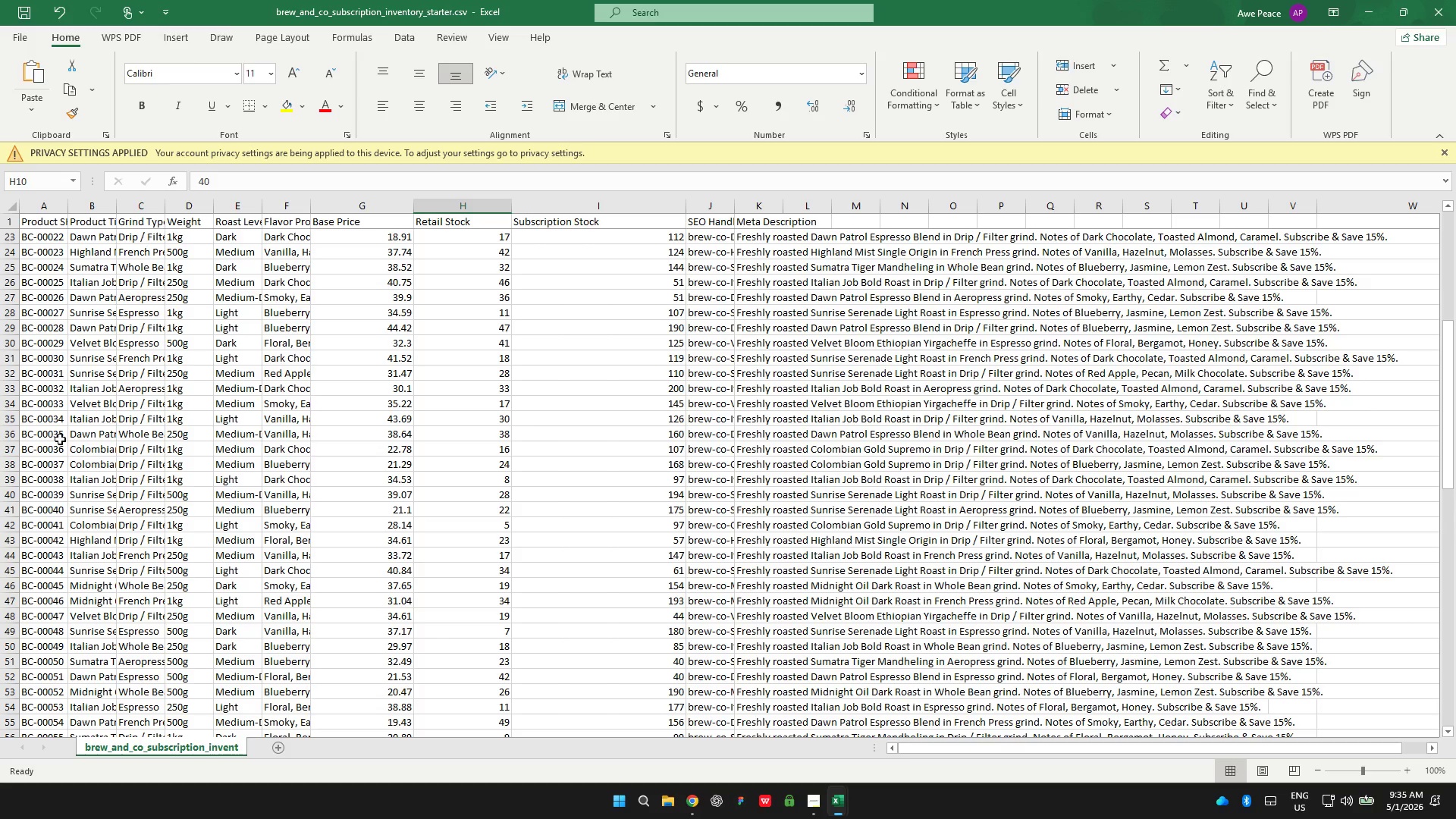 
left_click([60, 439])
 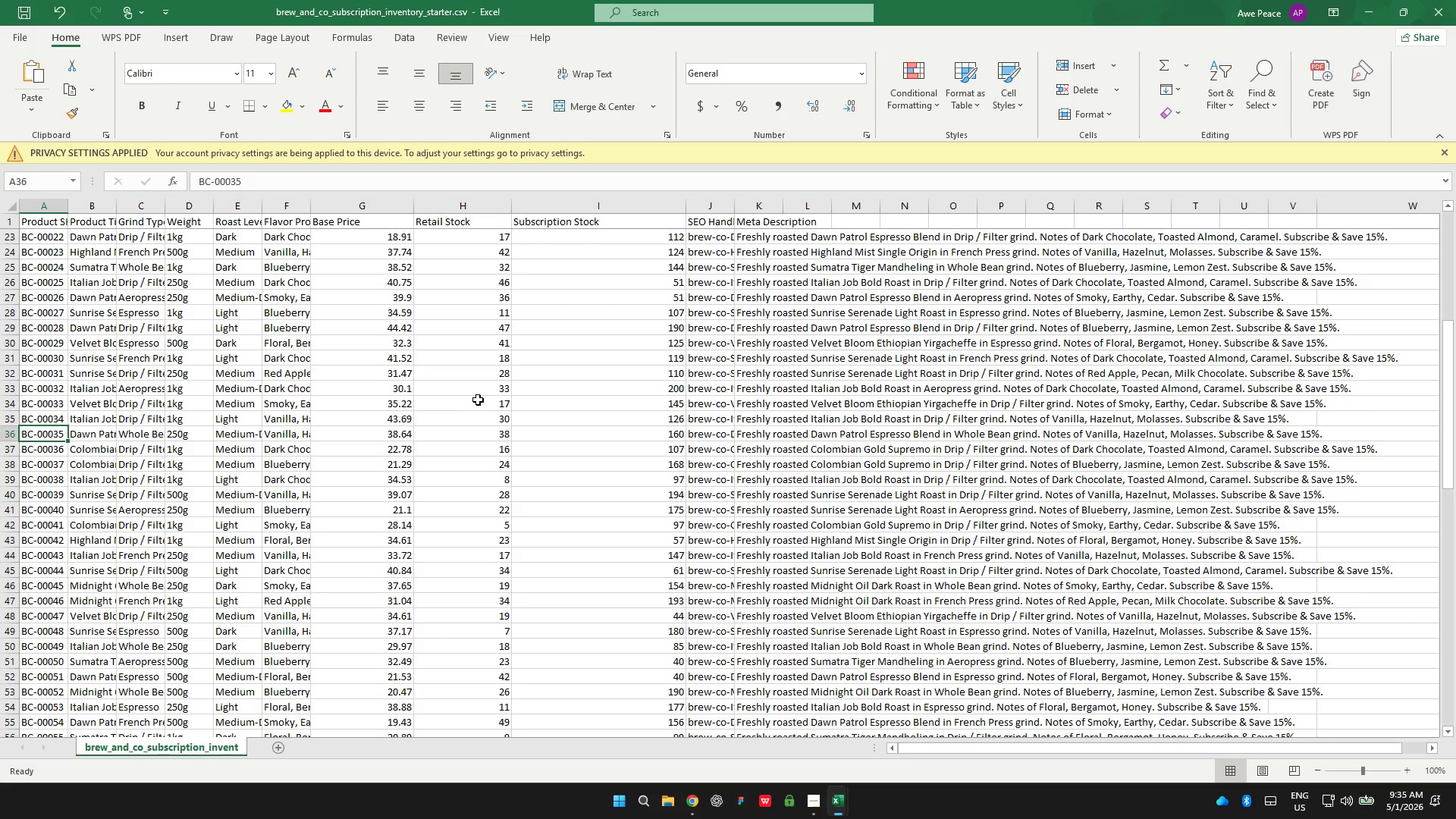 
wait(5.56)
 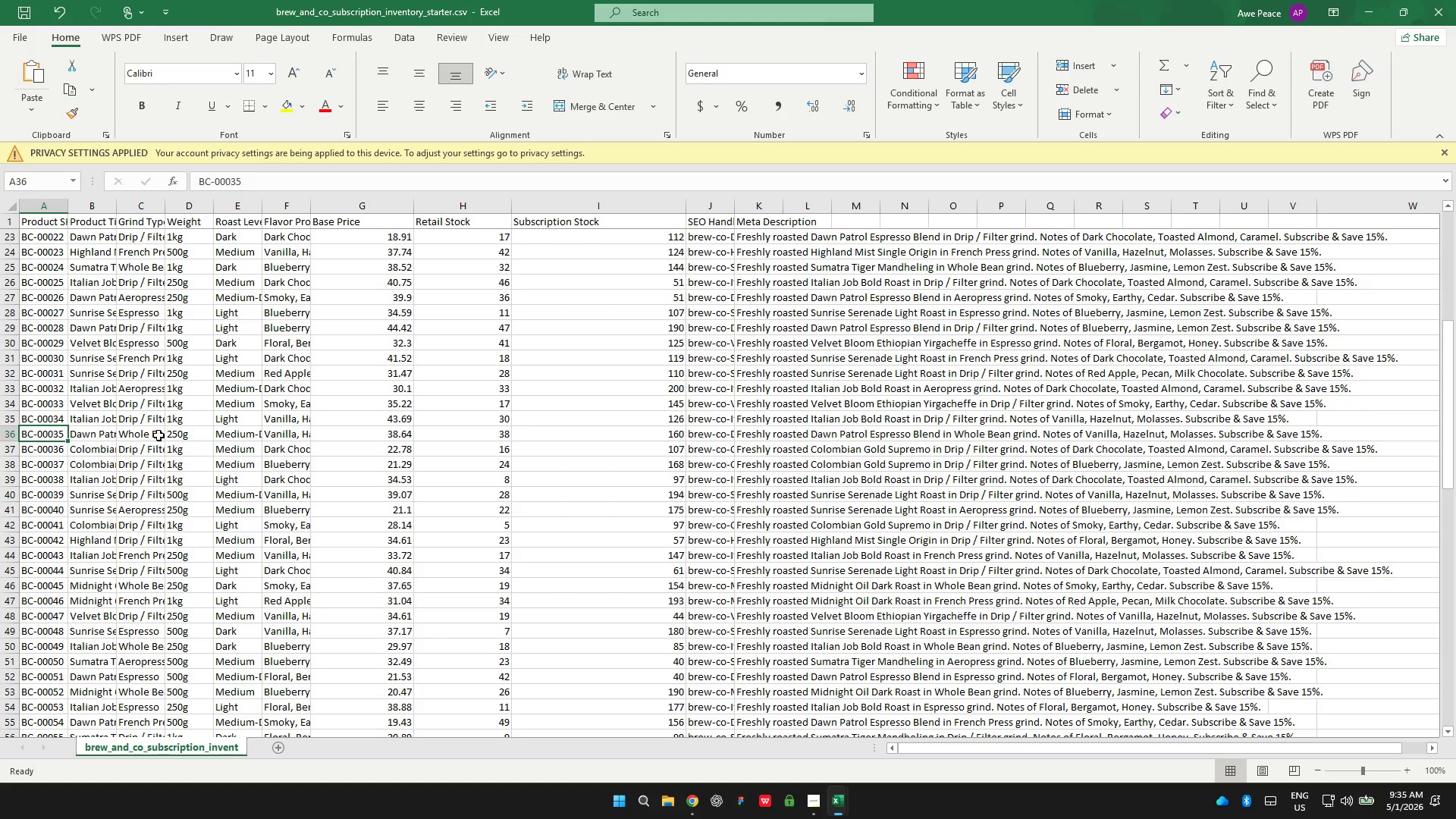 
left_click([422, 437])
 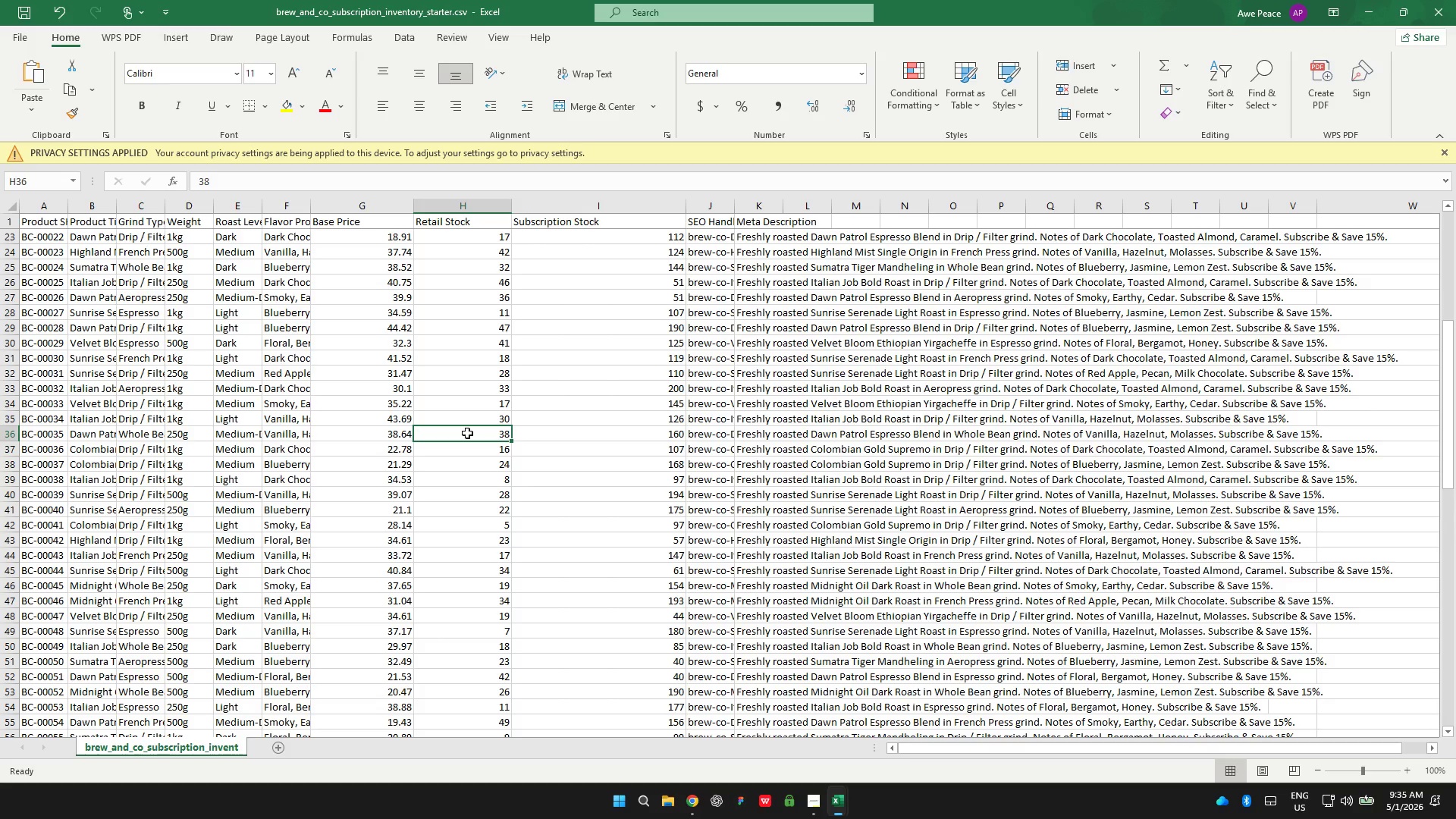 
wait(11.33)
 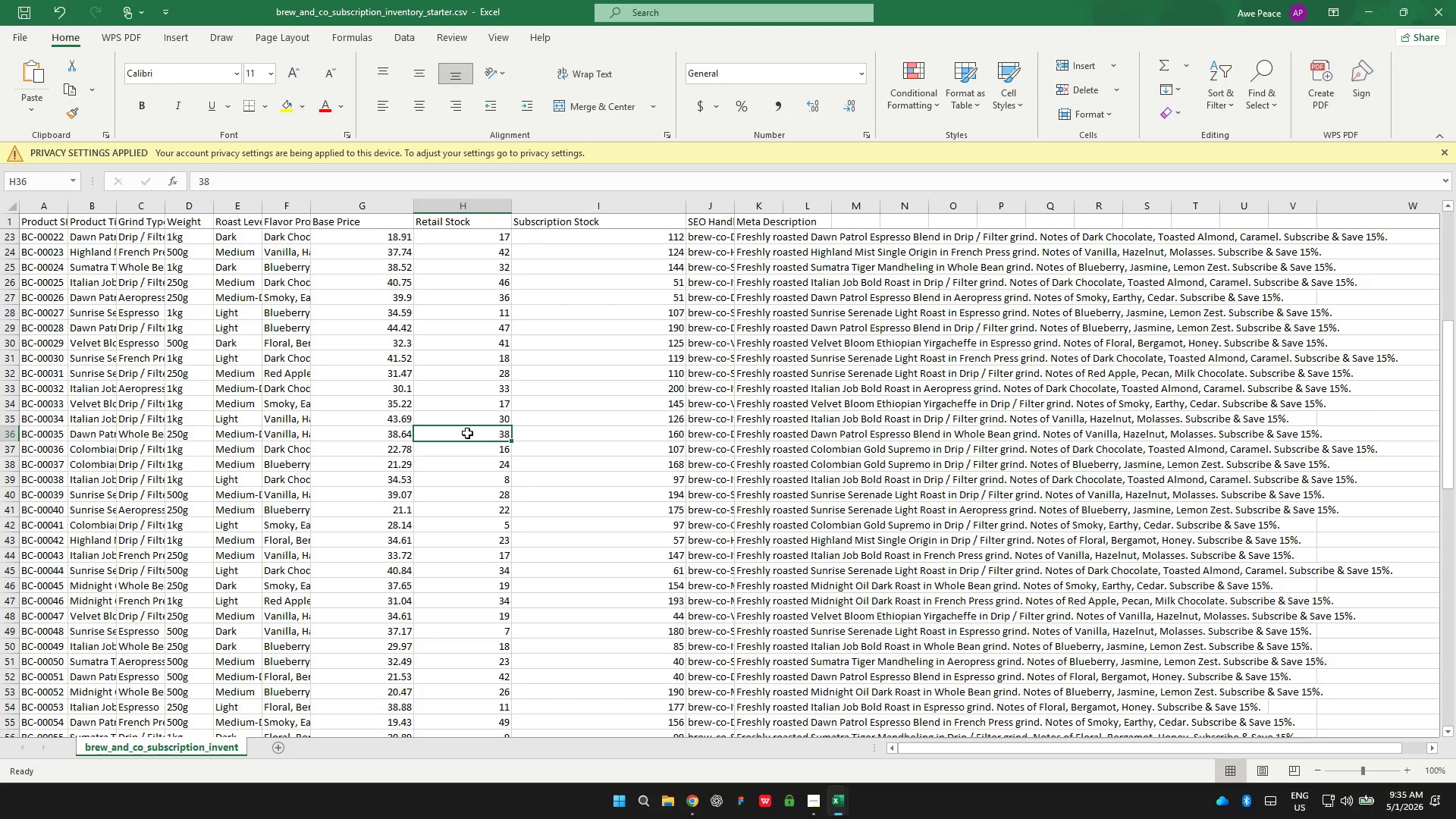 
key(Alt+Tab)
 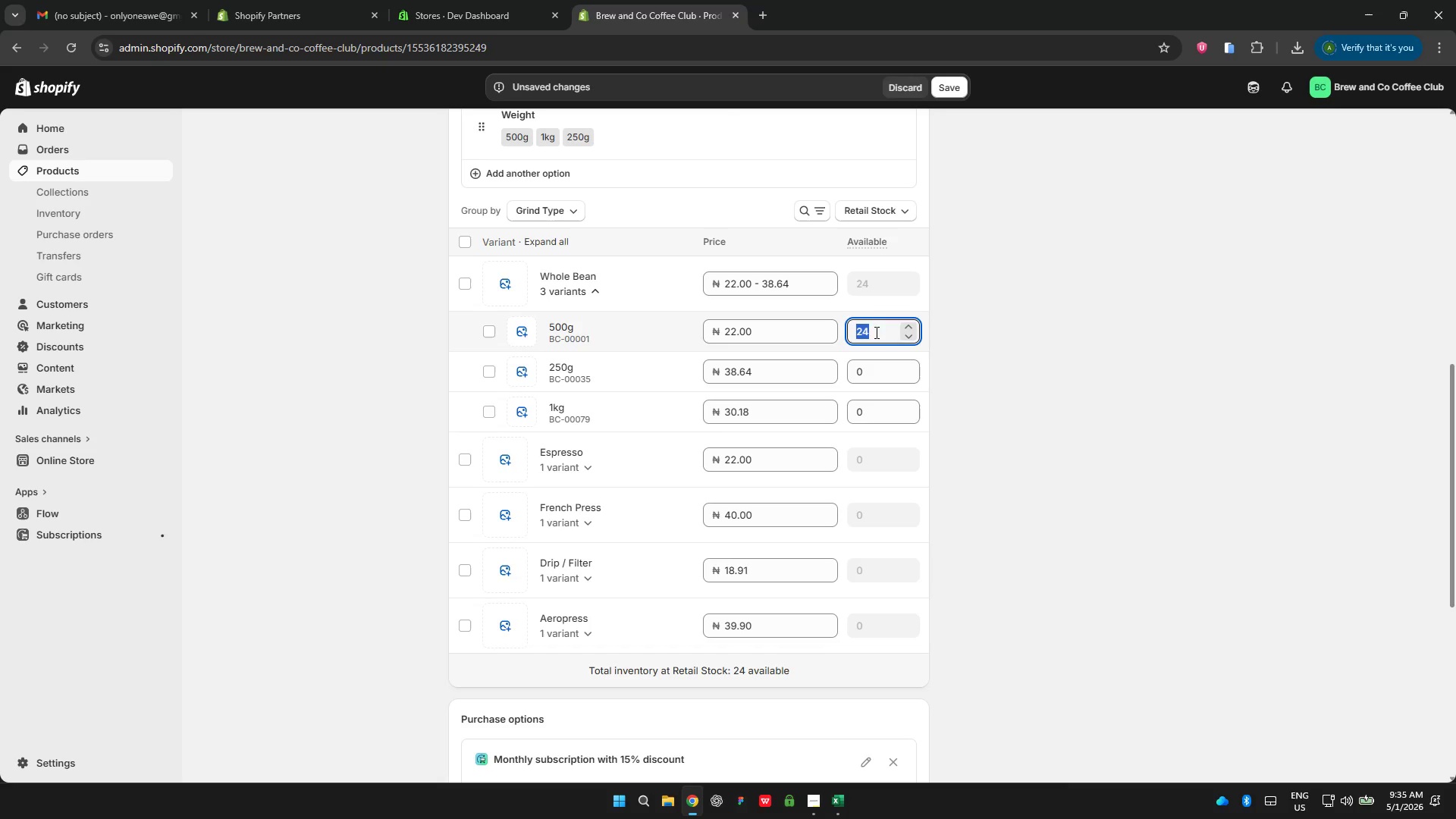 
wait(5.38)
 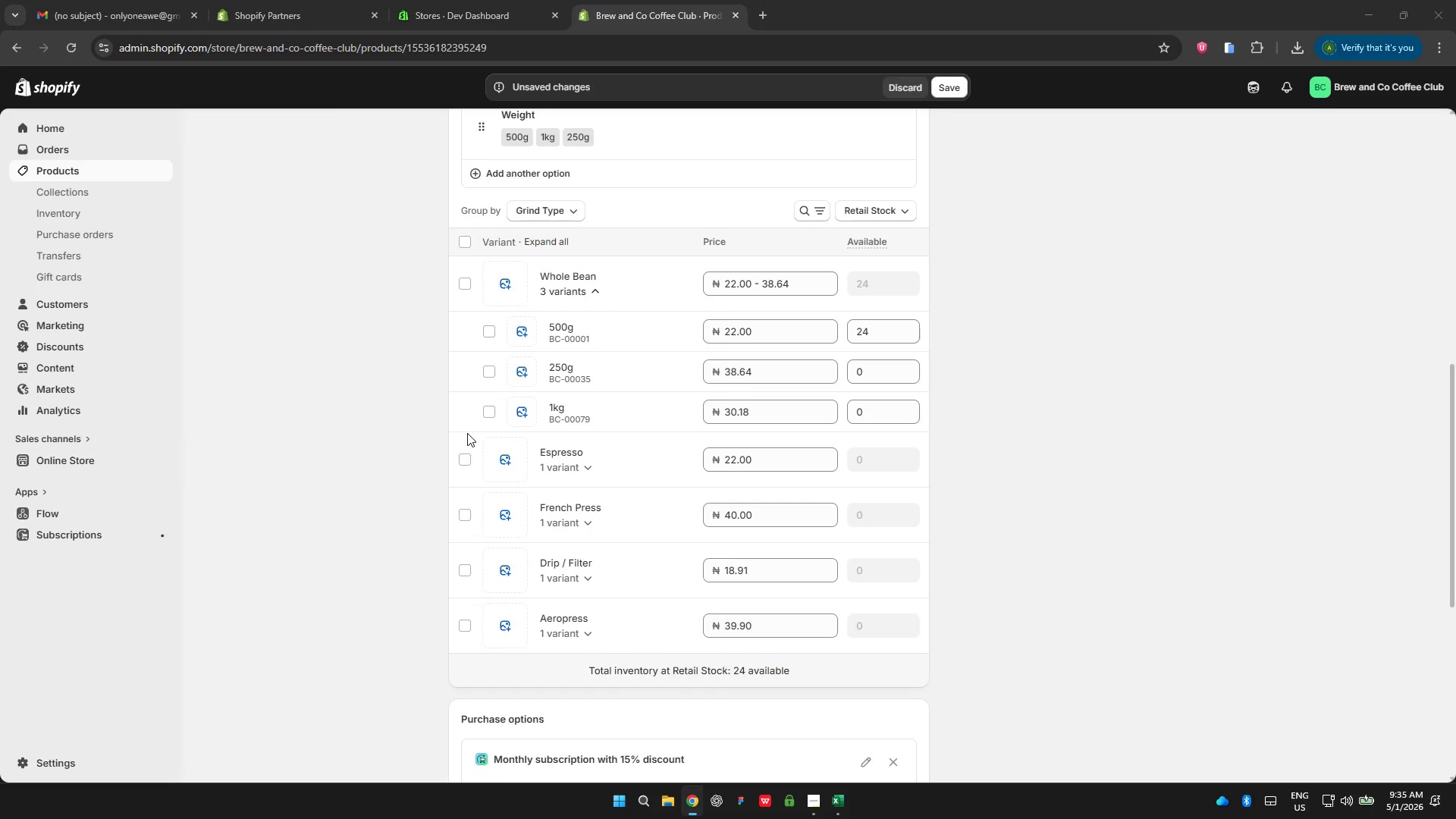 
double_click([874, 370])
 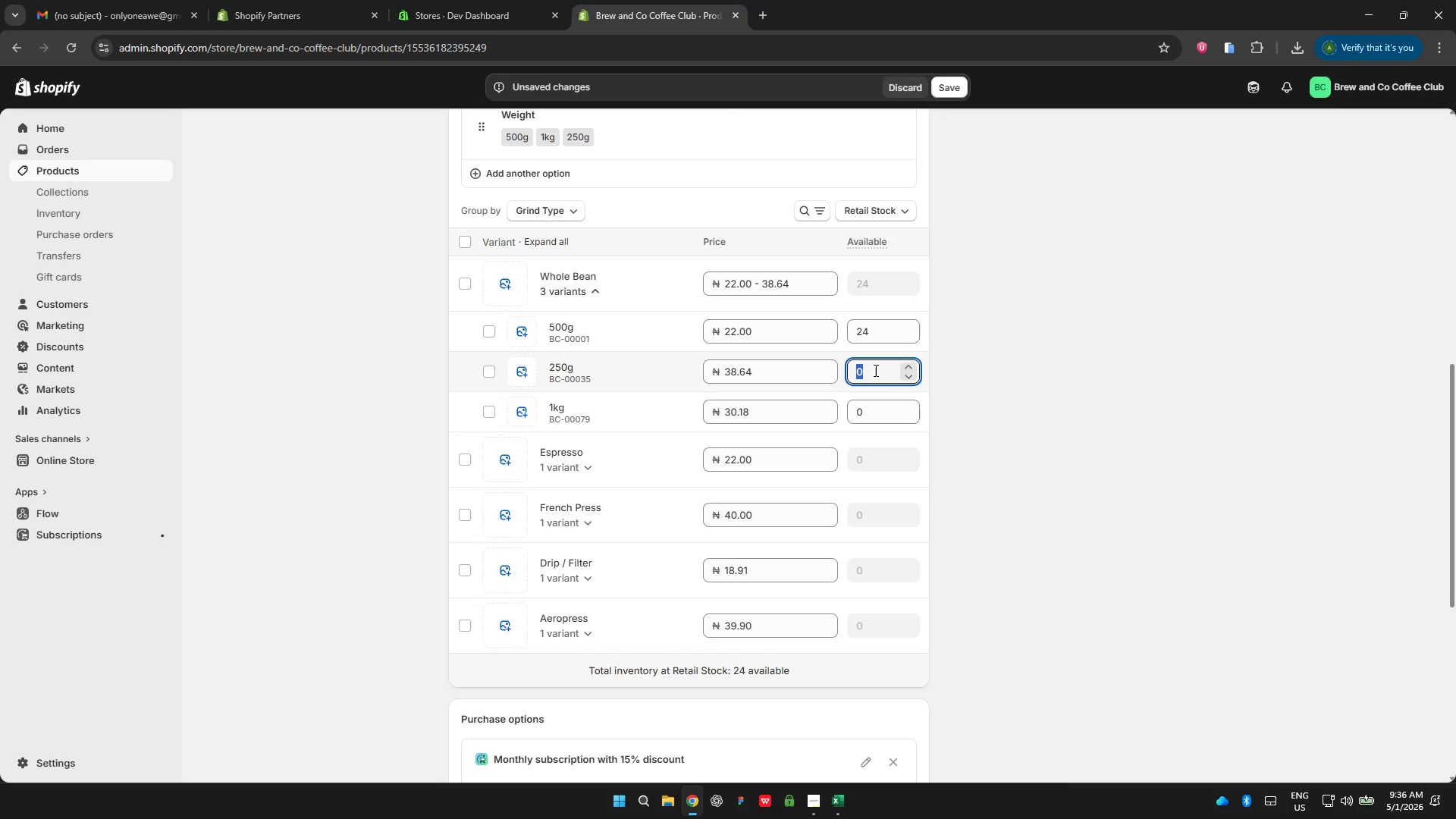 
type(38)
 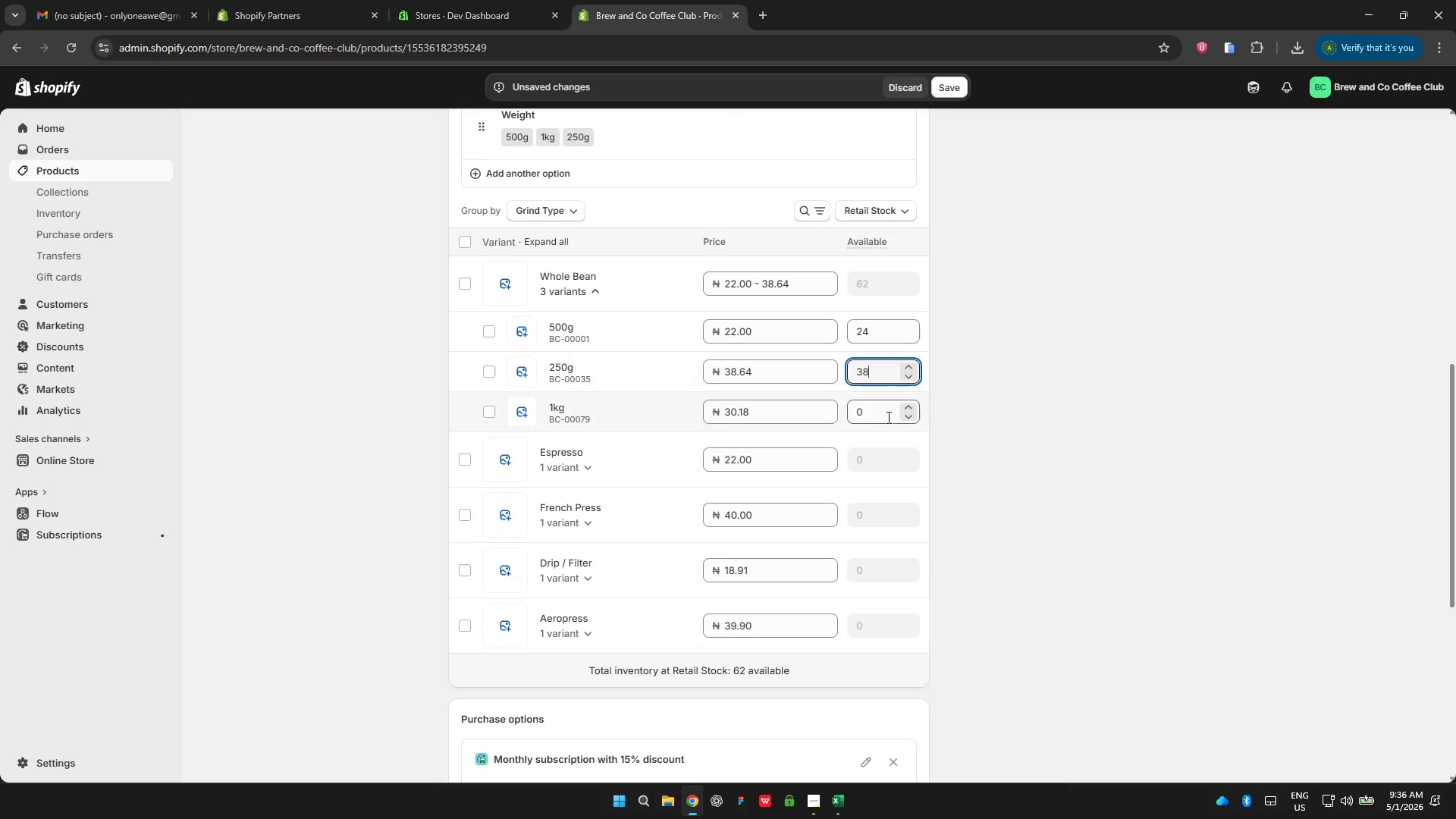 
left_click([882, 414])
 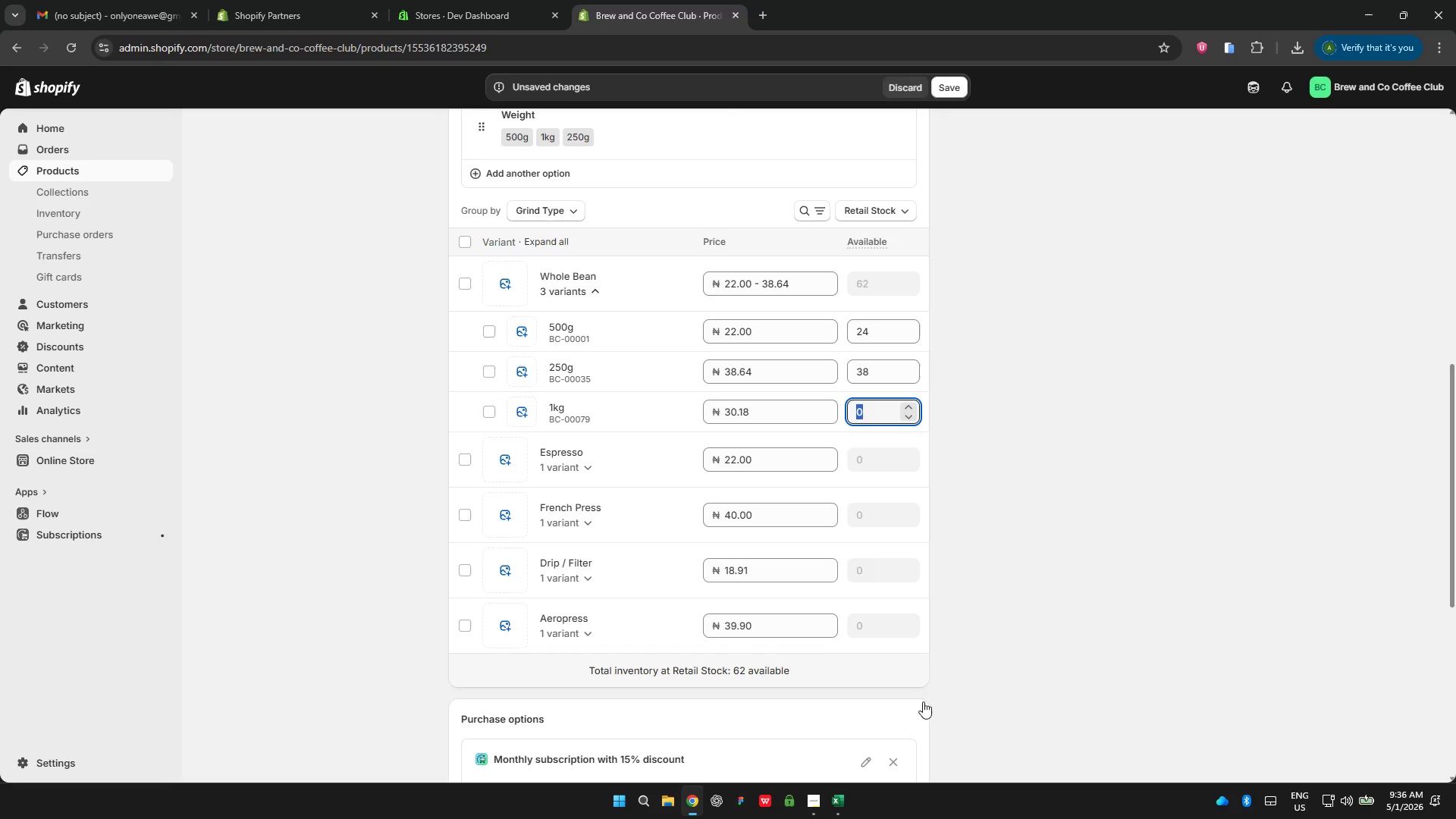 
wait(7.0)
 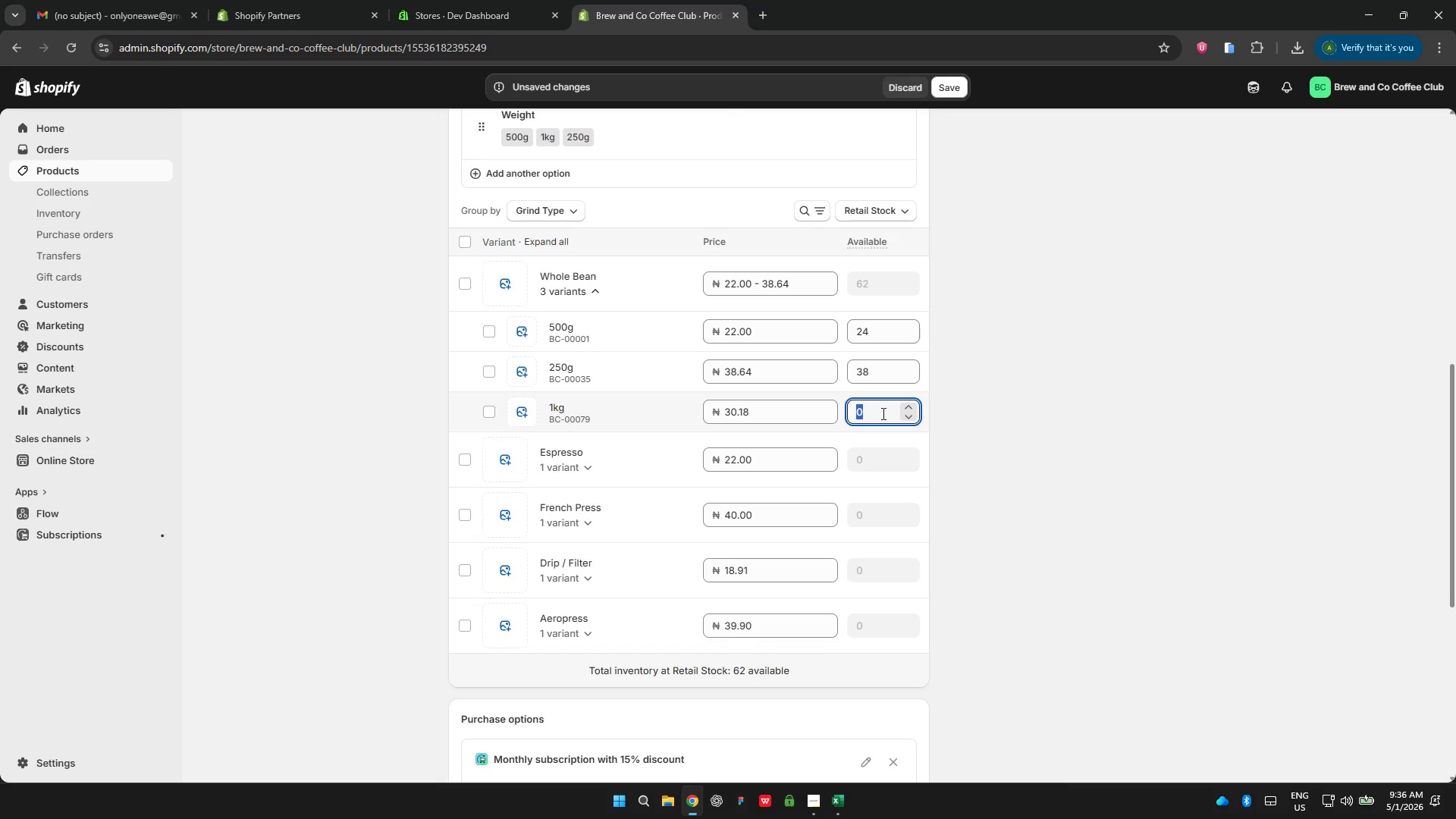 
left_click([746, 731])
 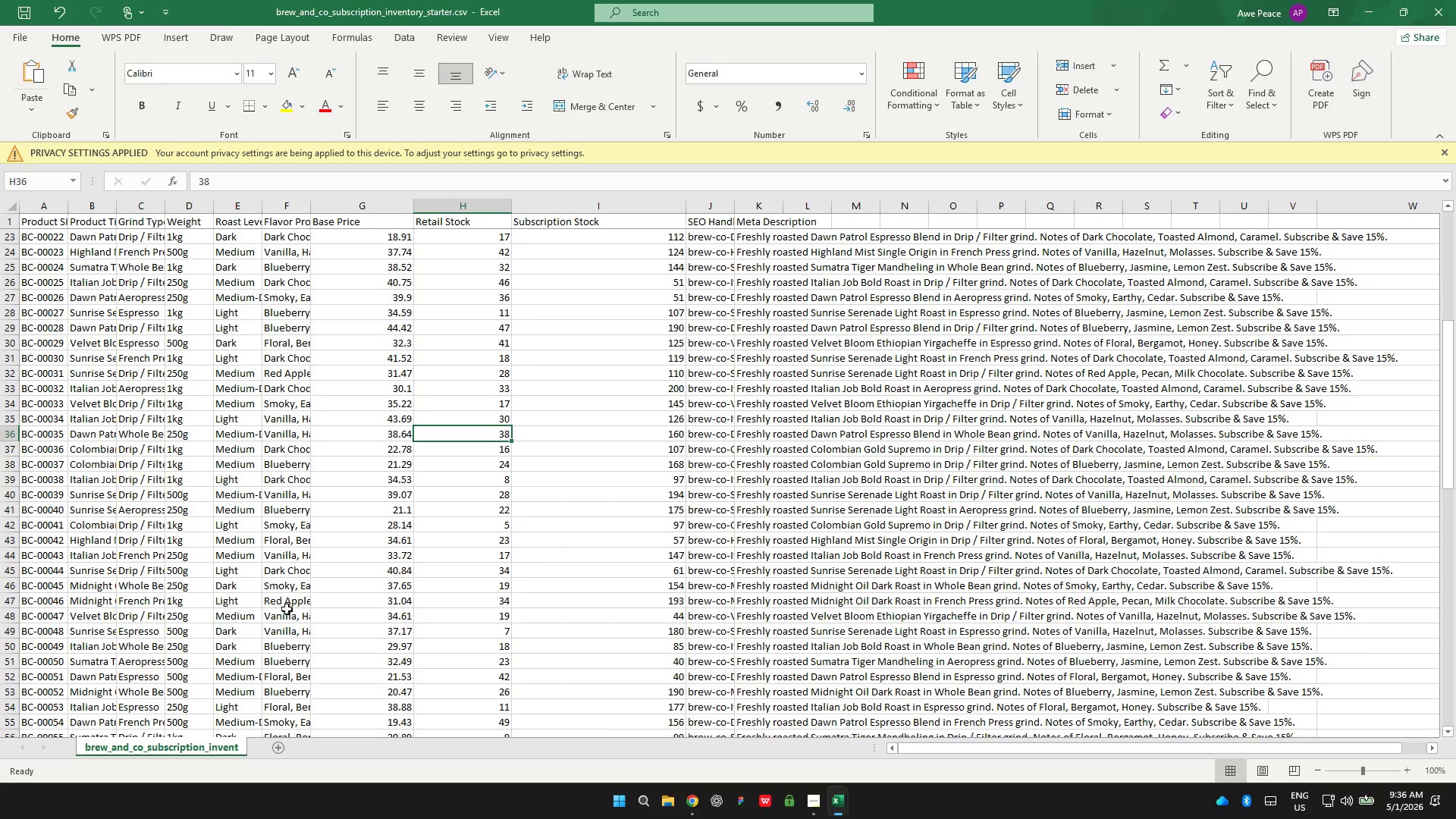 
scroll: coordinate [210, 665], scroll_direction: down, amount: 11.0
 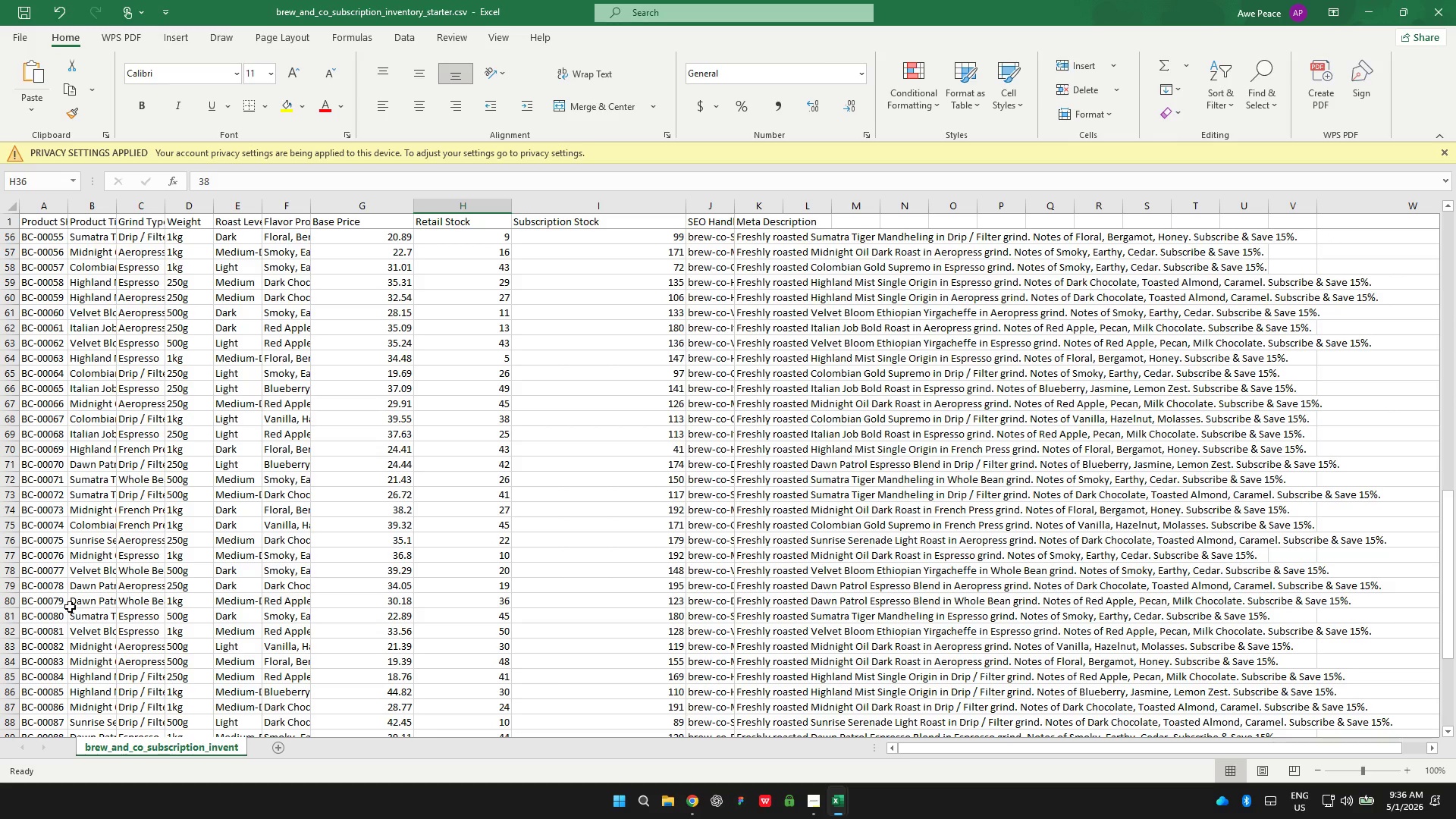 
left_click([64, 601])
 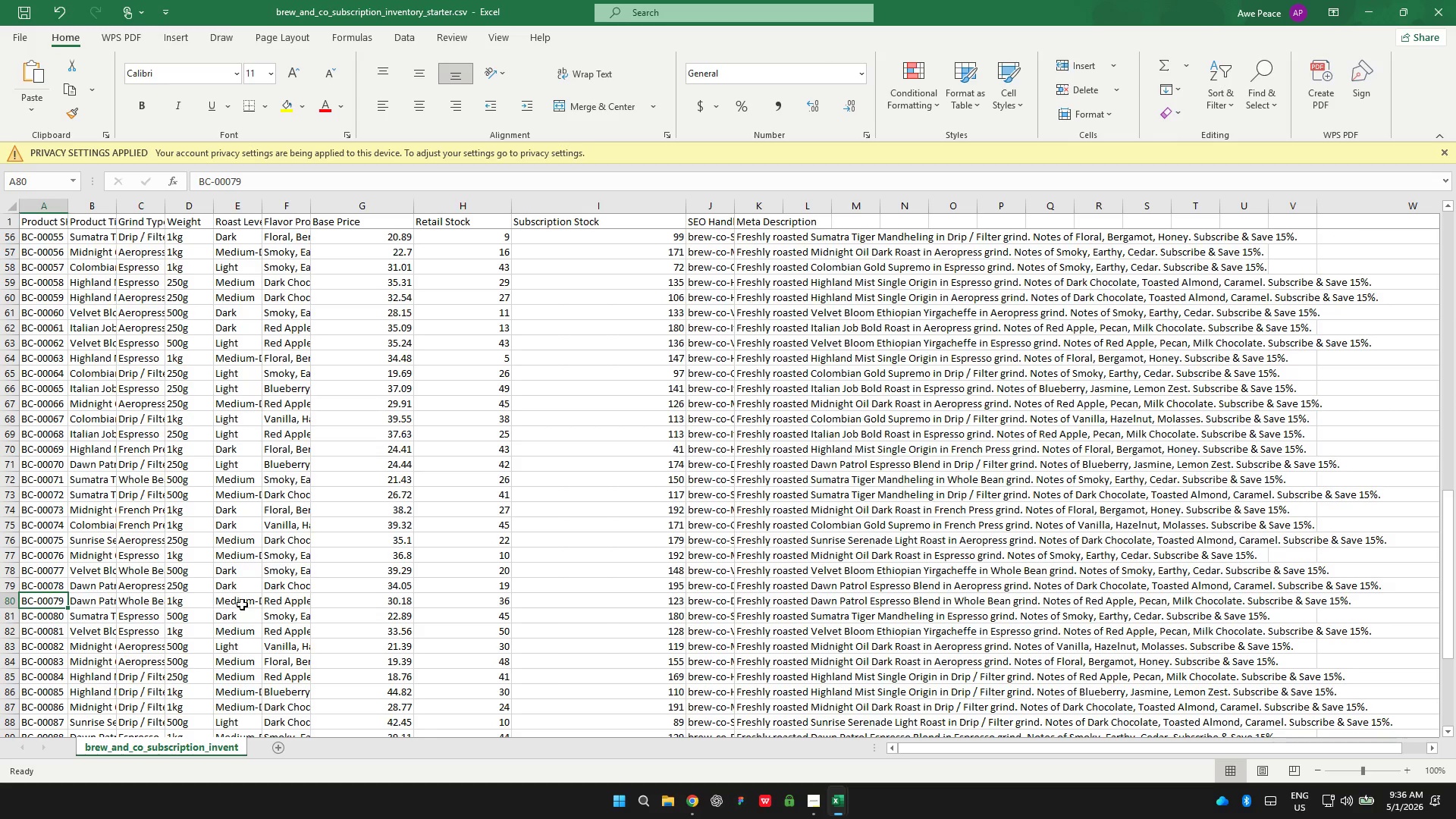 
left_click([246, 604])
 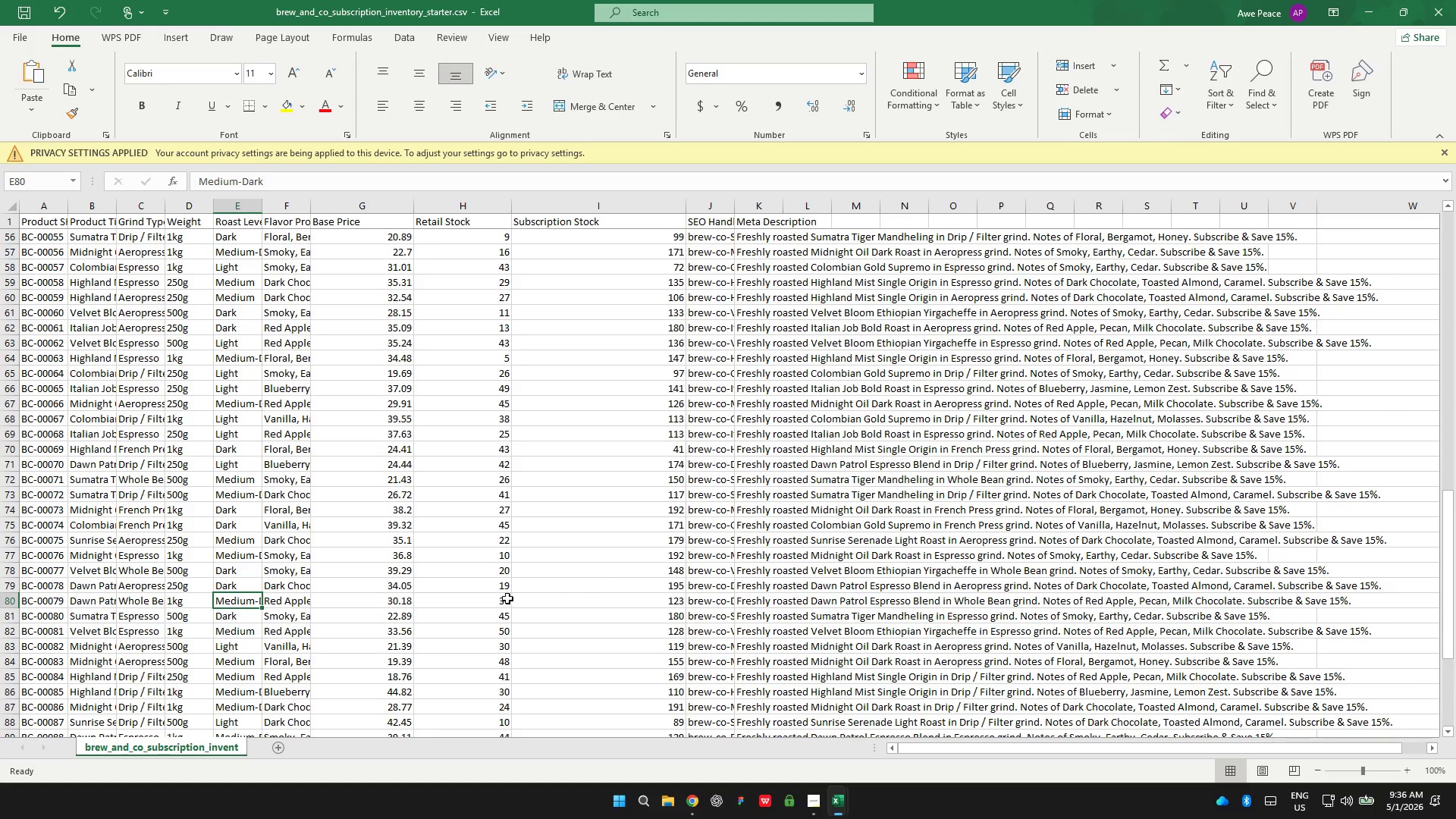 
left_click([491, 603])
 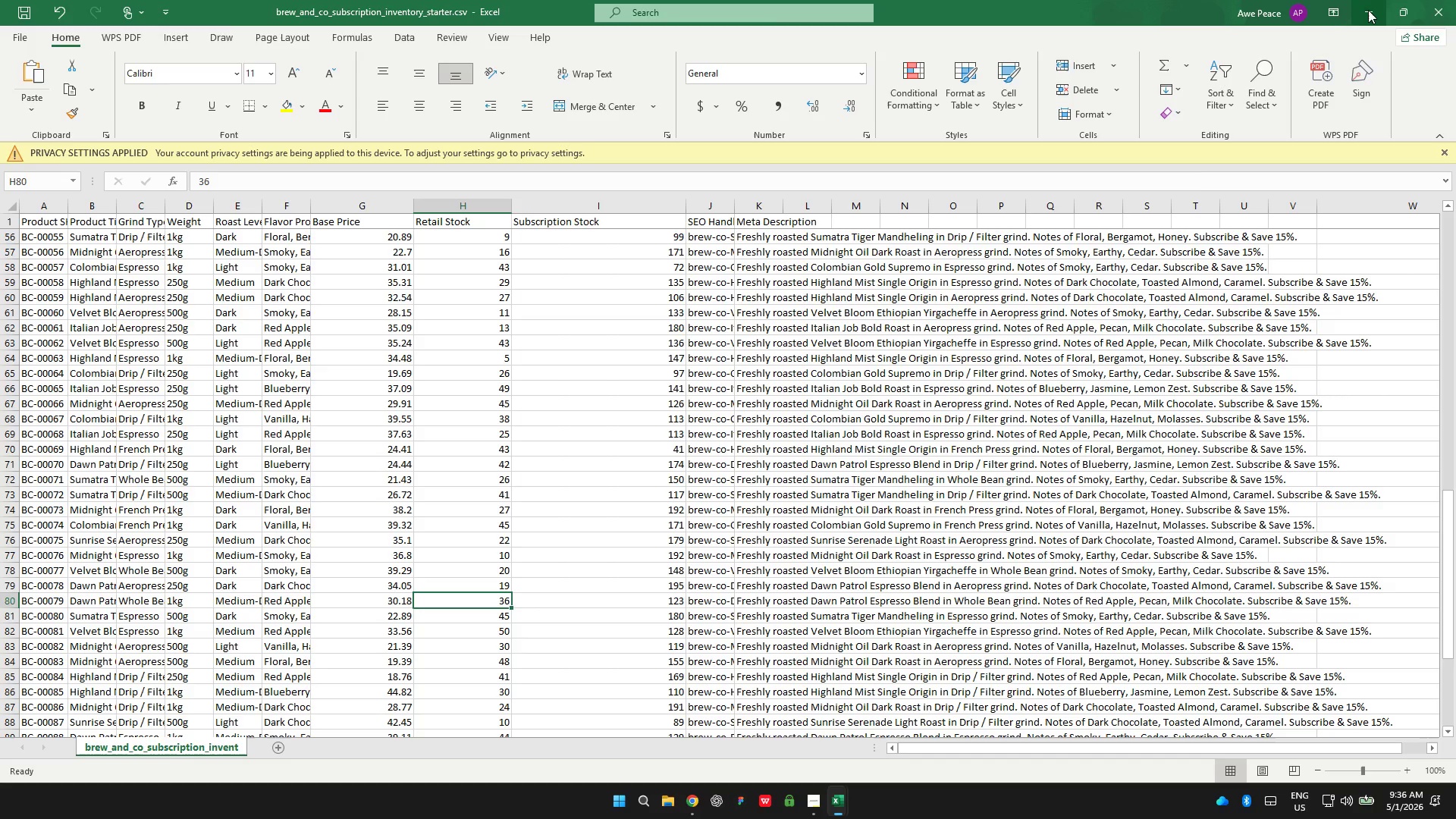 
left_click([696, 792])
 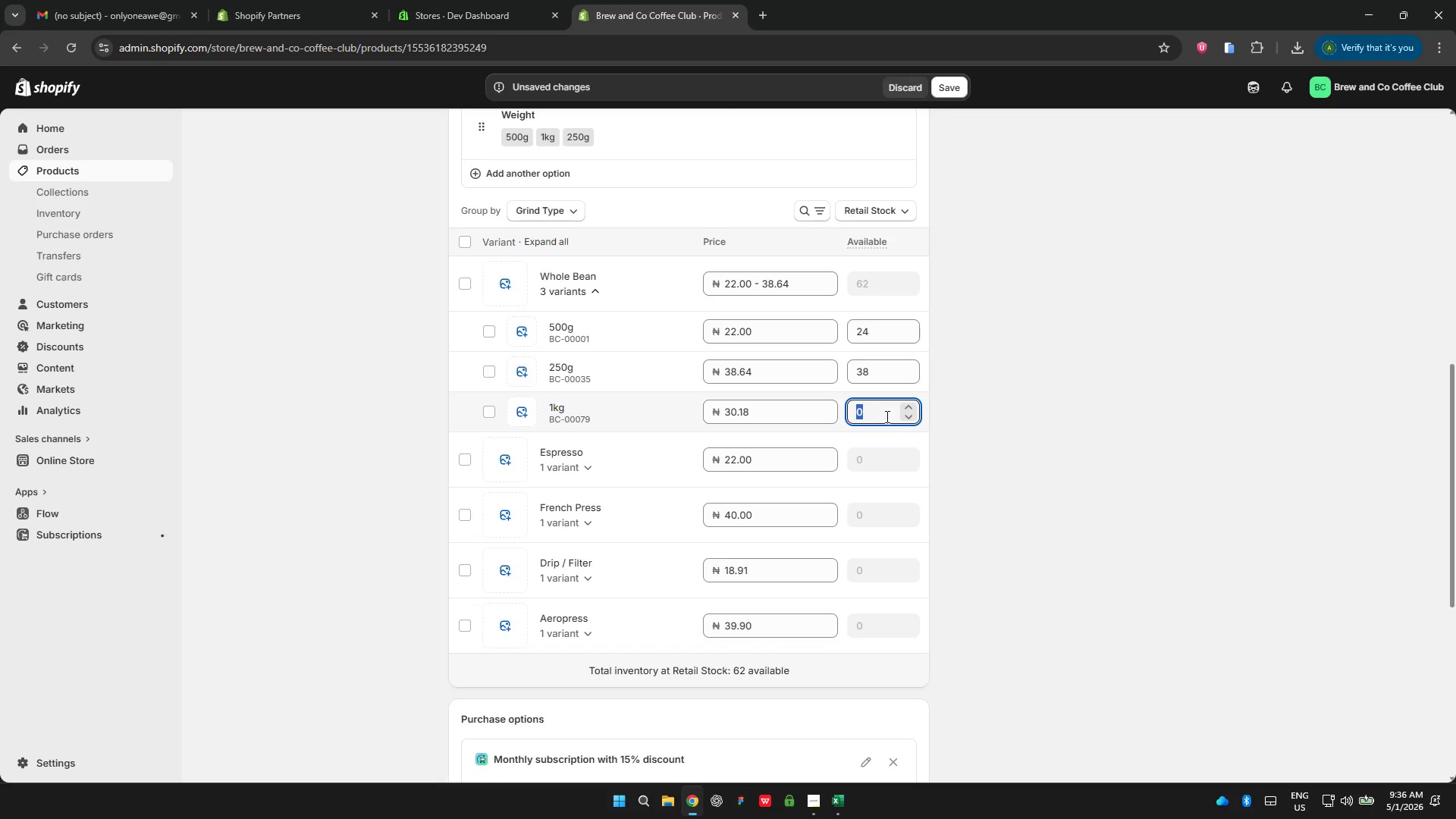 
type(36)
 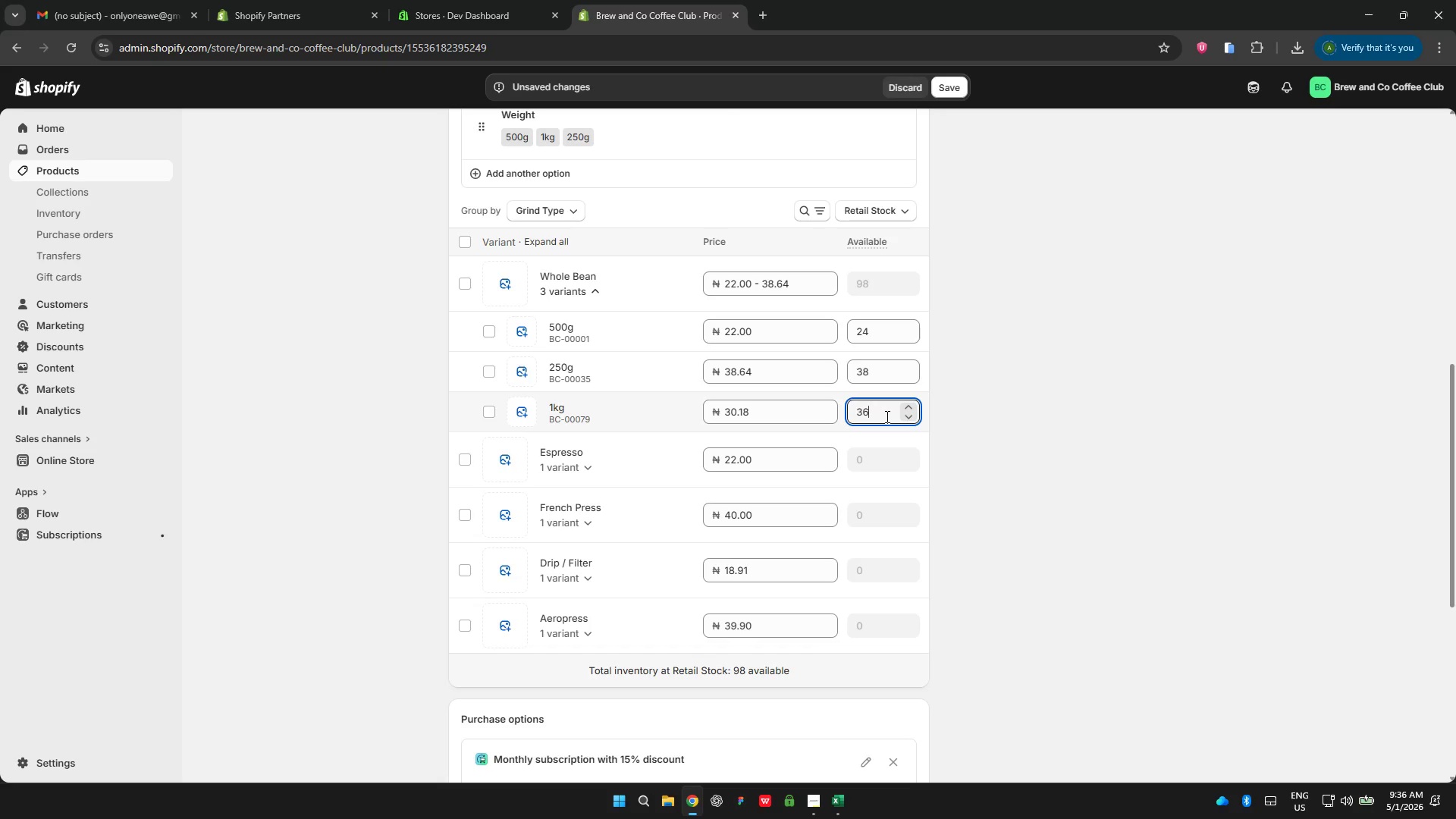 
left_click([1061, 402])
 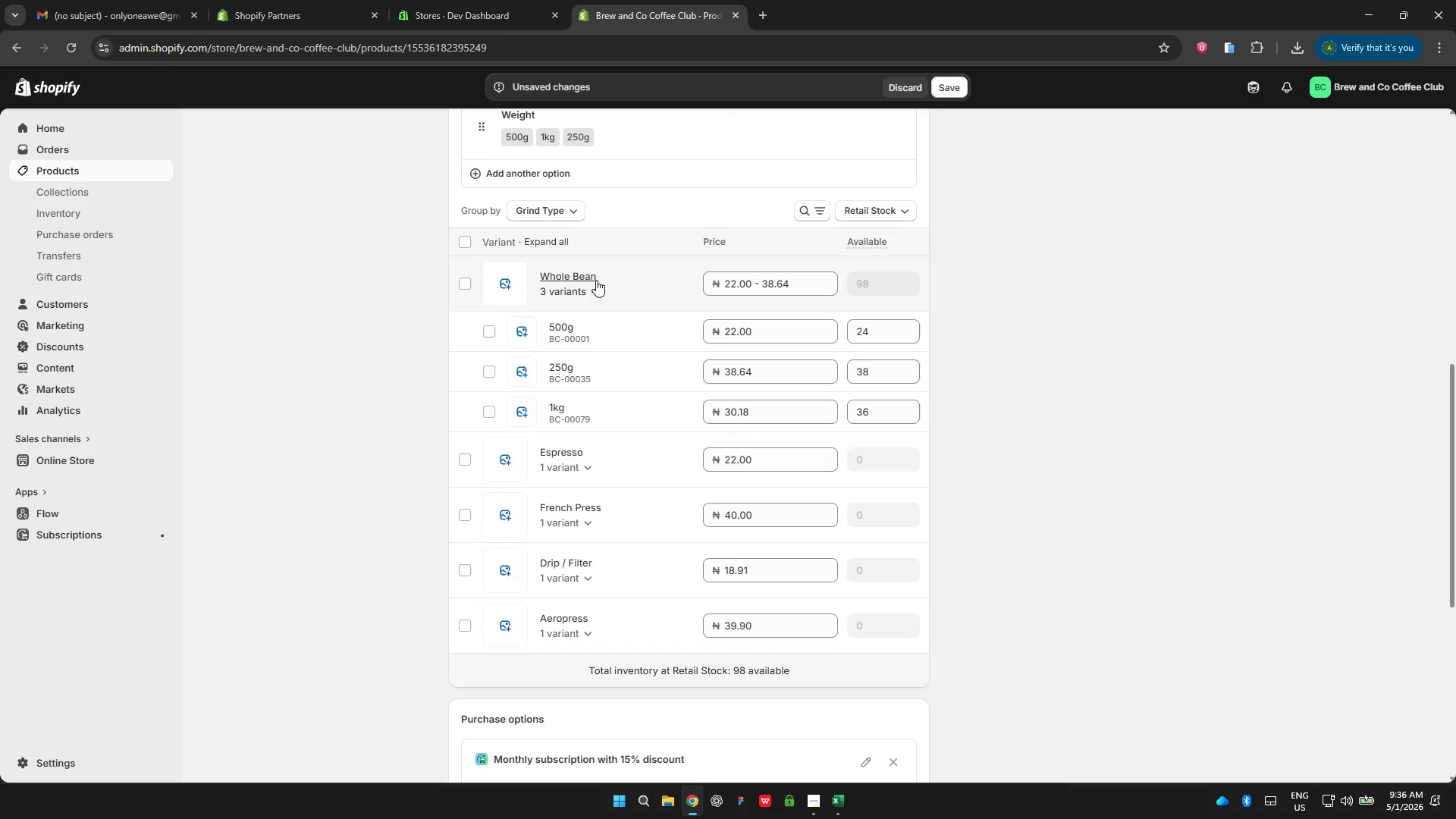 
left_click([592, 293])
 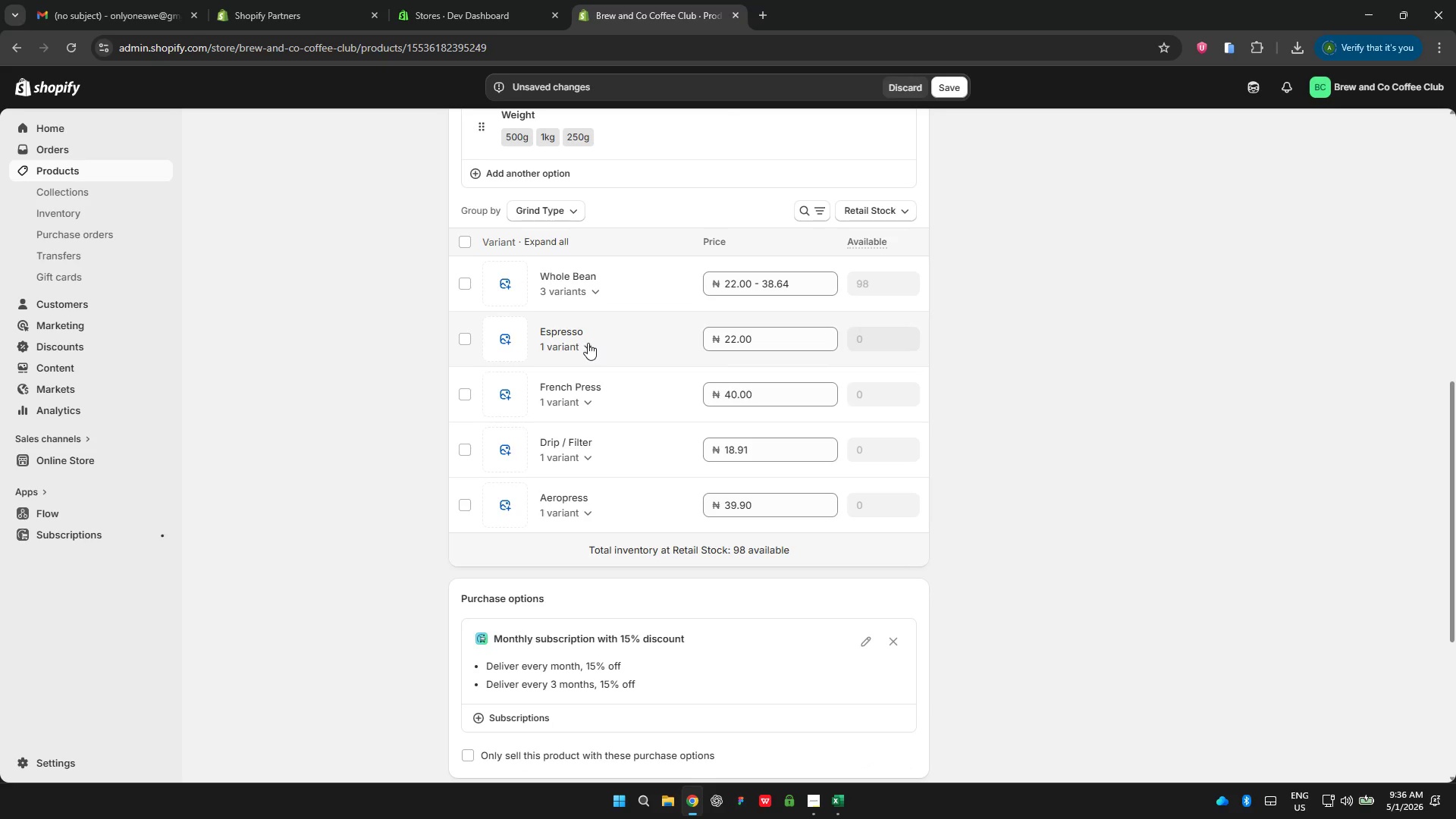 
left_click([588, 344])
 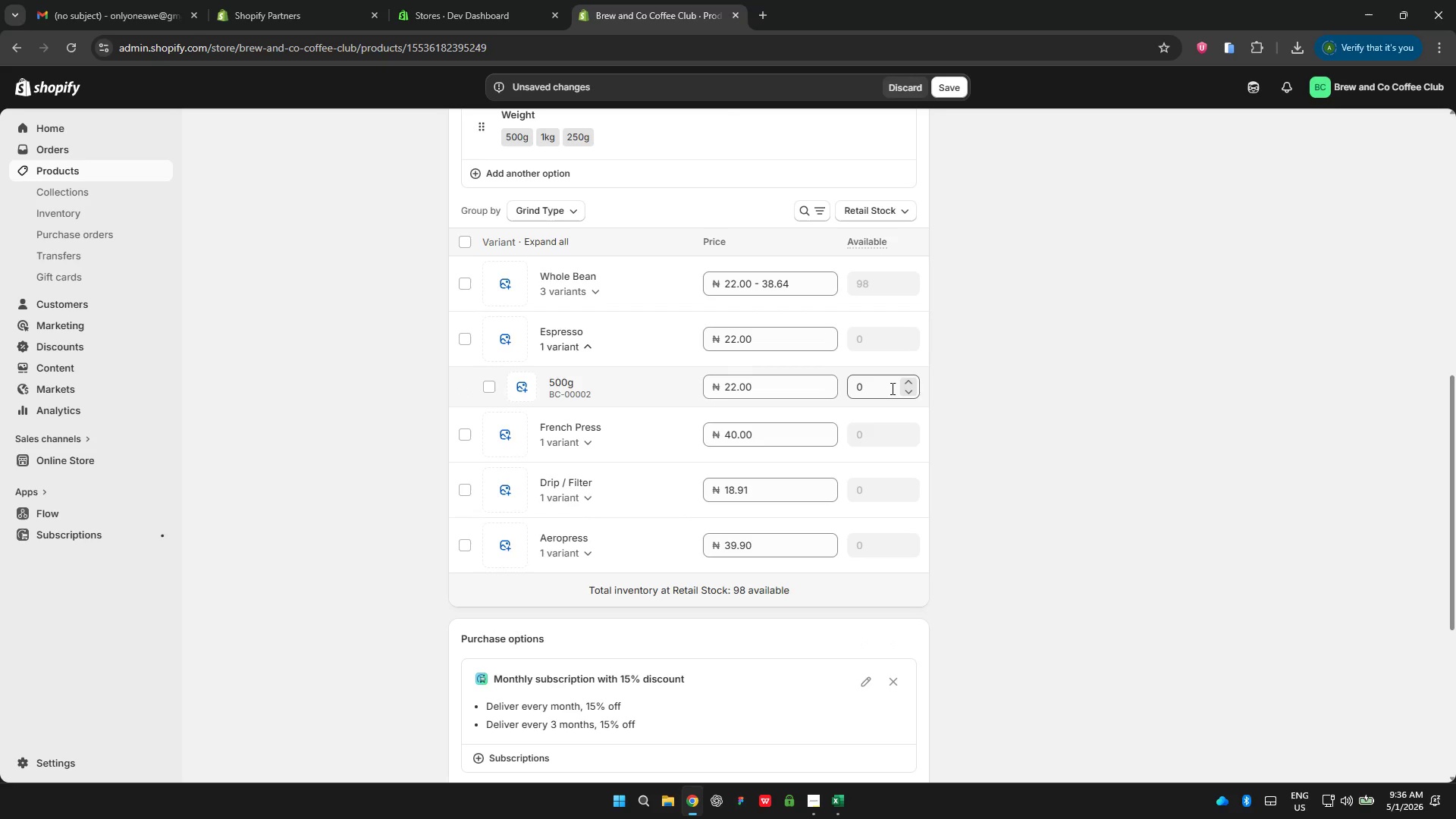 
wait(16.02)
 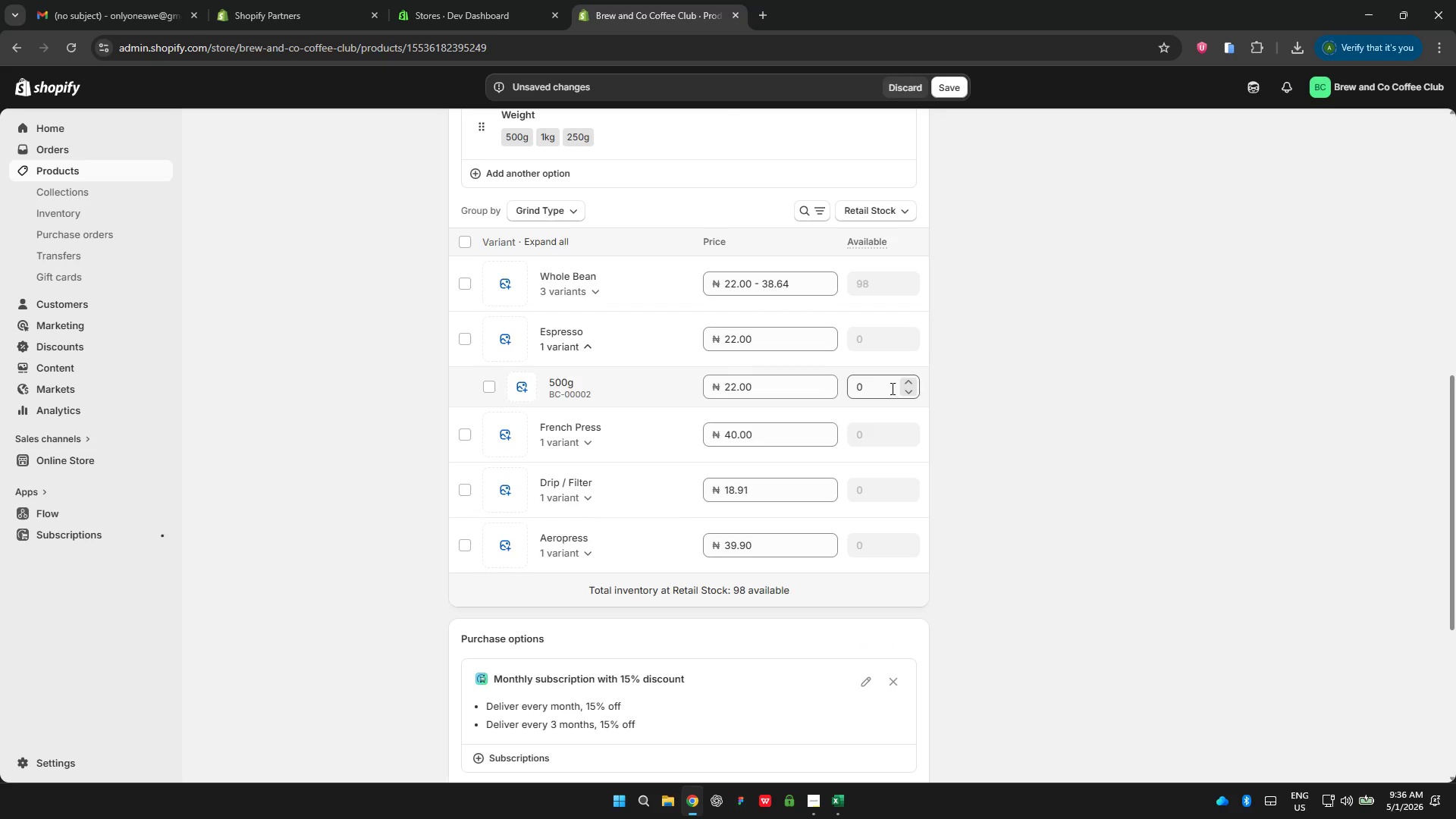 
left_click([790, 685])
 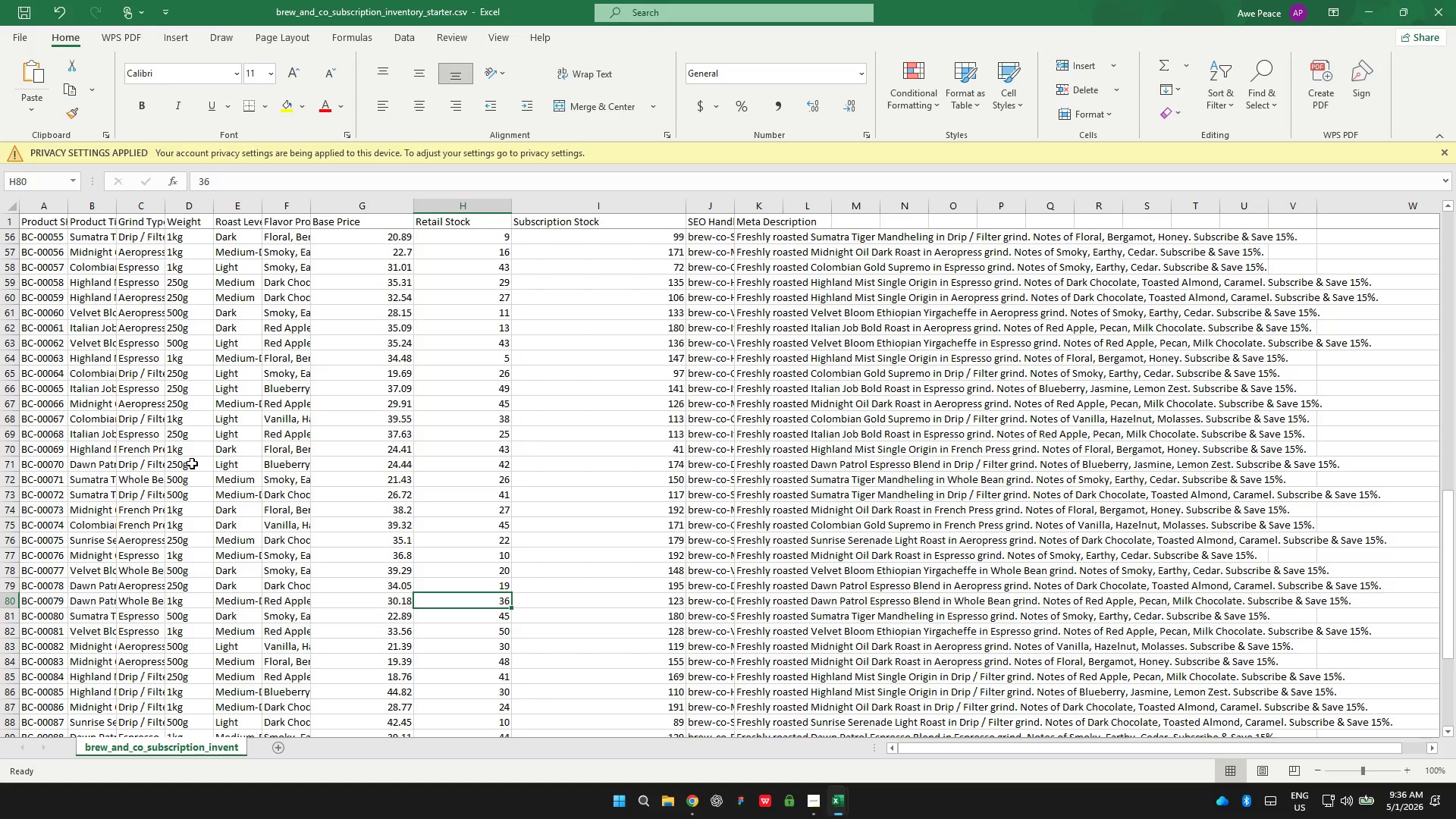 
scroll: coordinate [193, 447], scroll_direction: up, amount: 24.0
 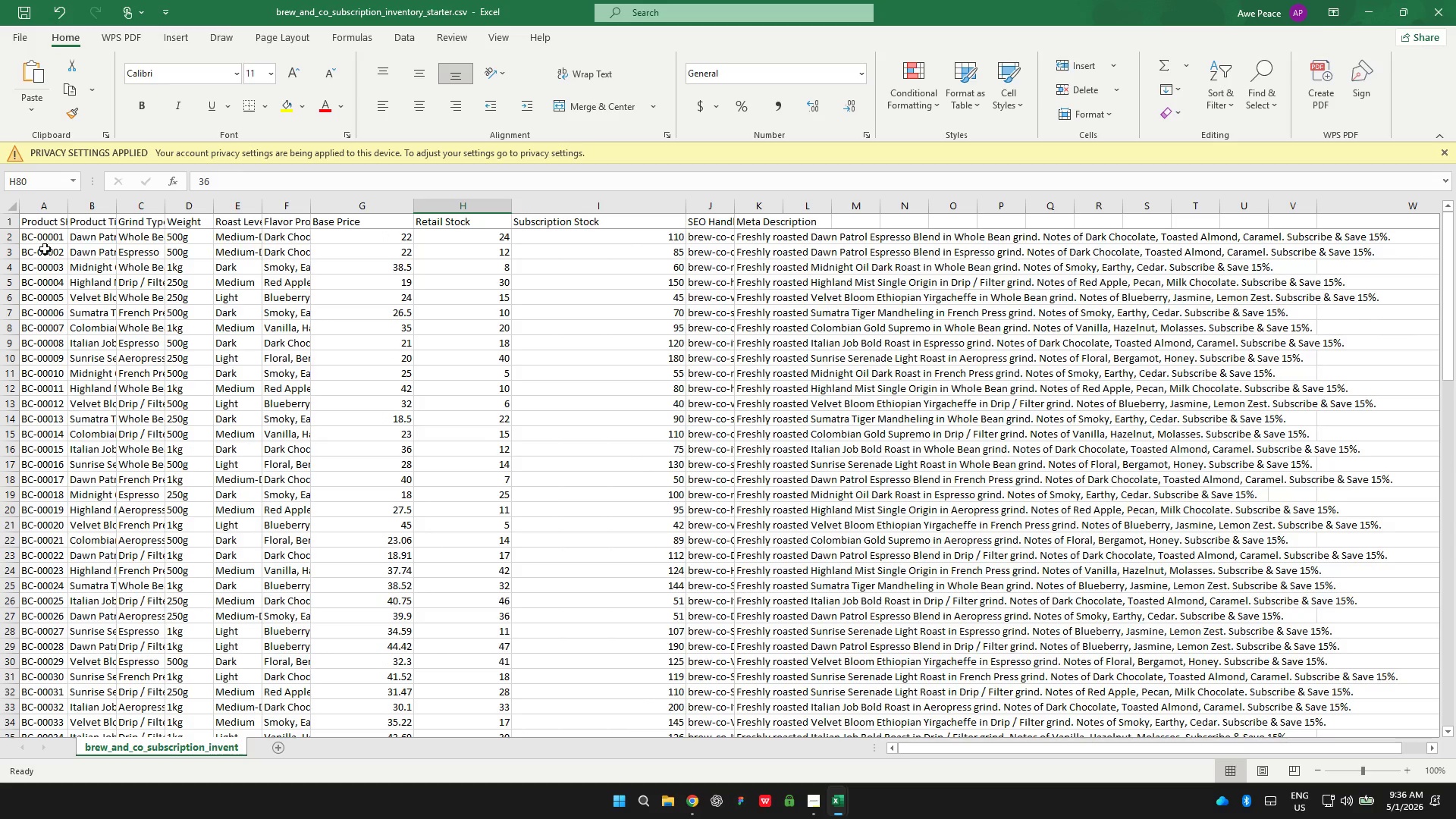 
left_click([59, 256])
 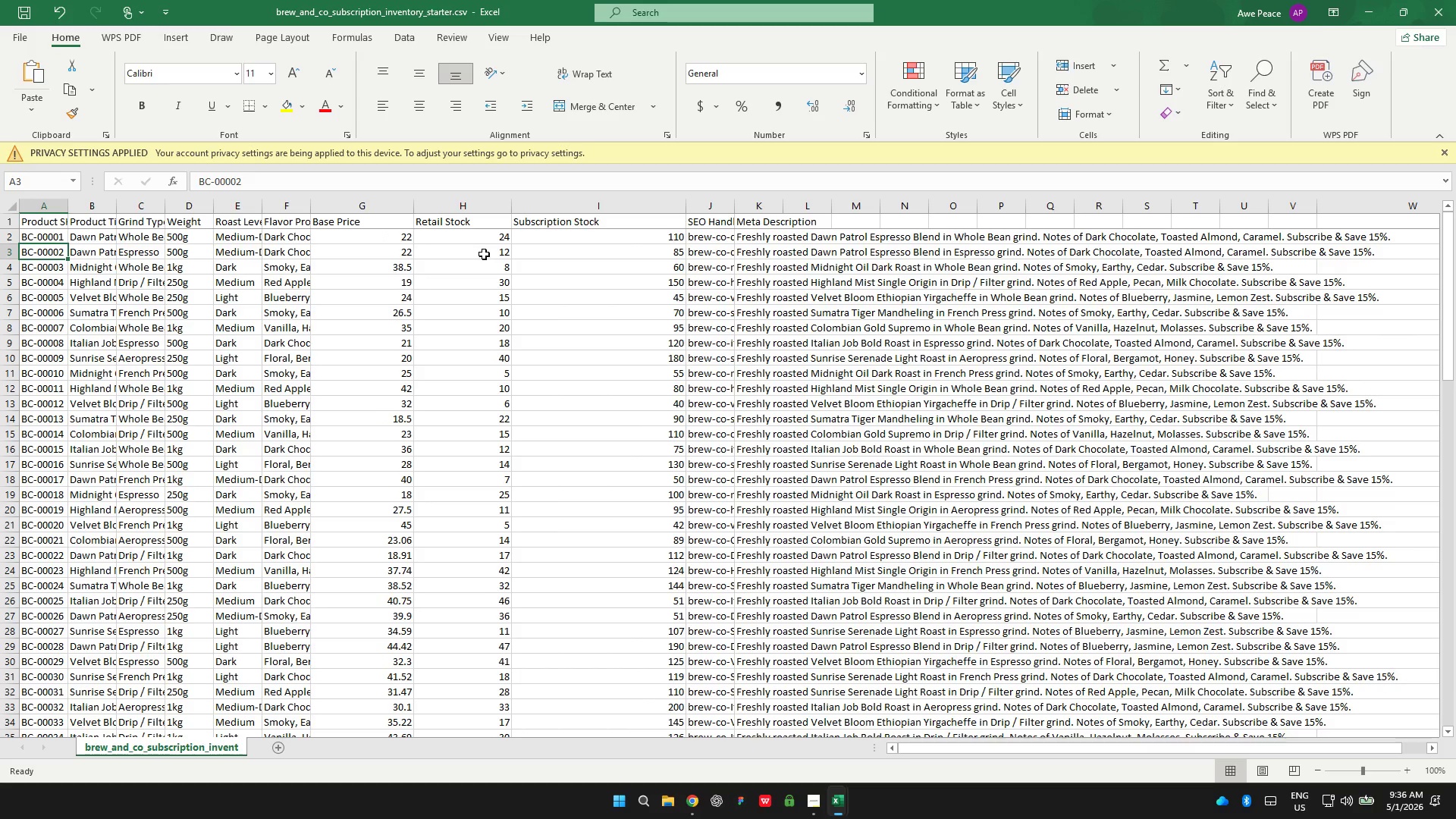 
left_click([484, 254])
 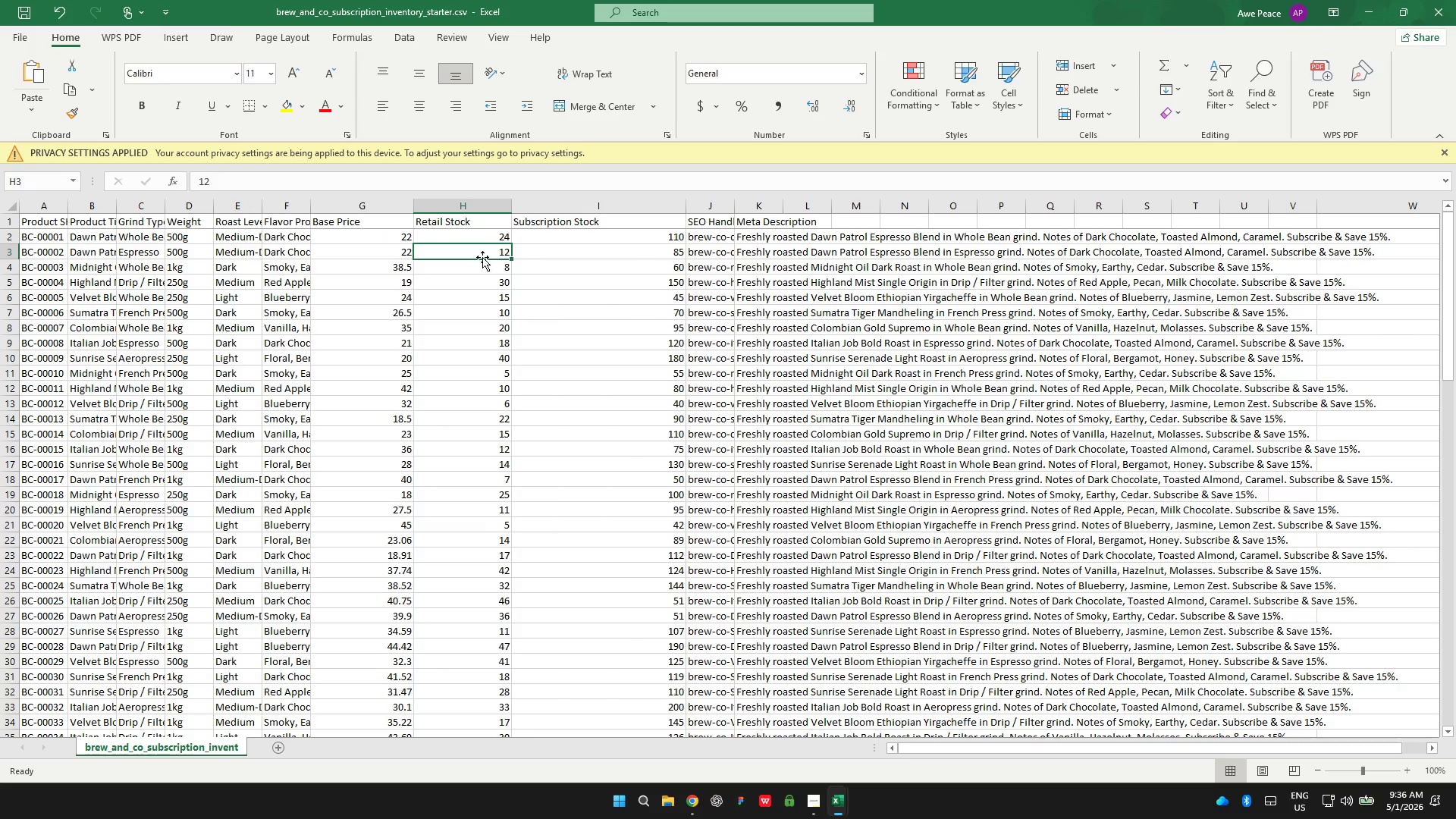 
key(Alt+Tab)
 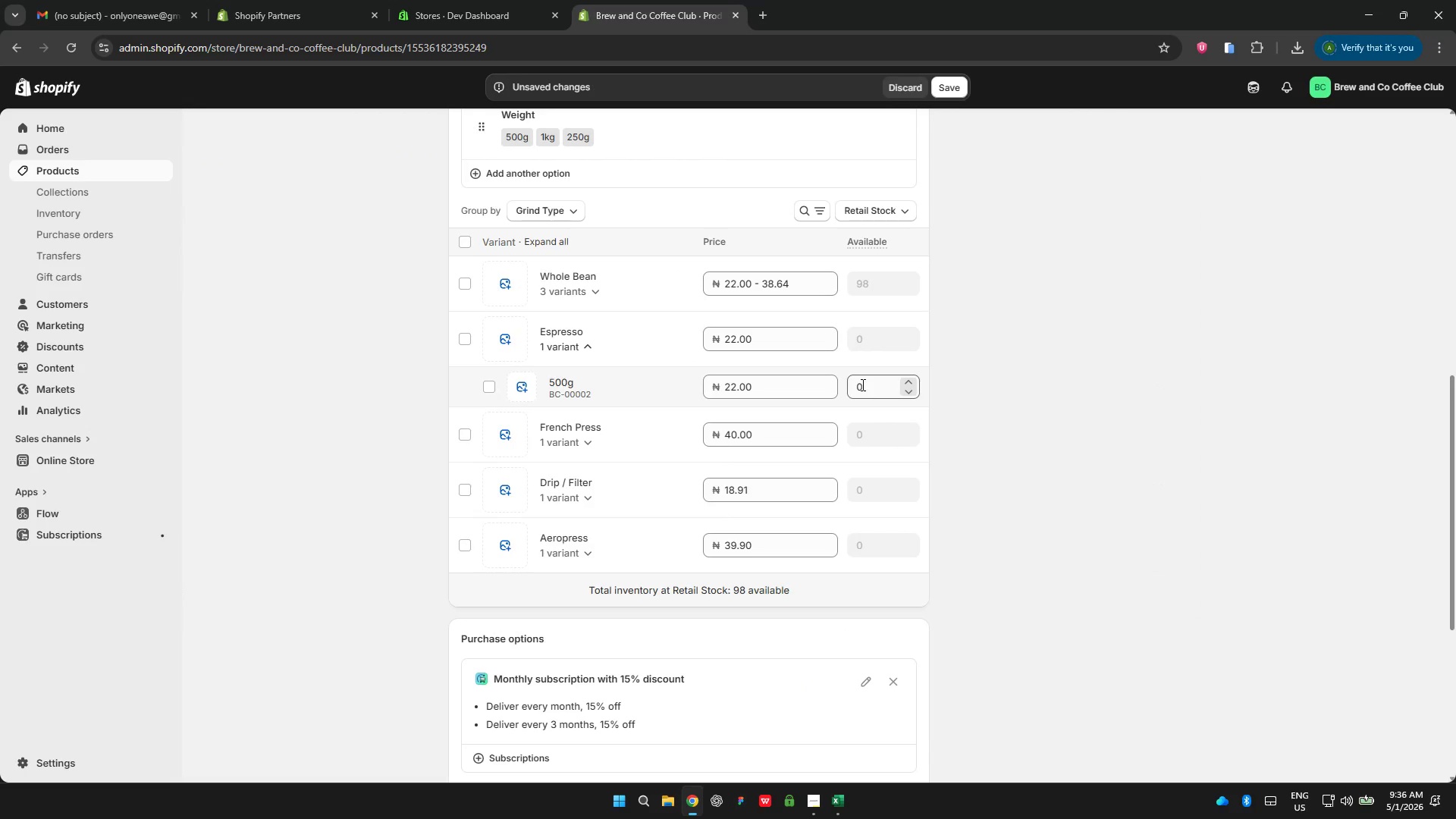 
double_click([865, 385])
 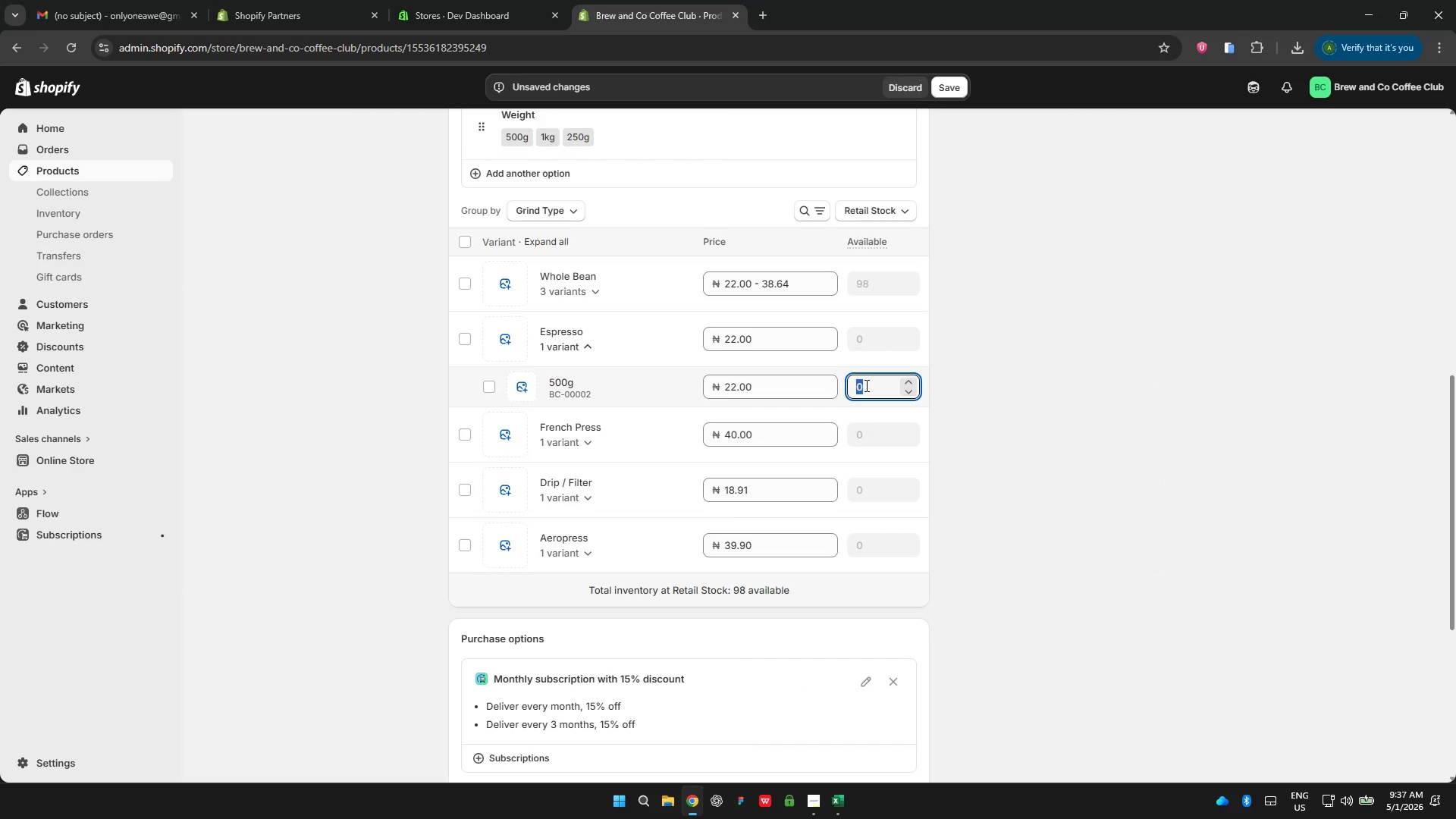 
type(12)
 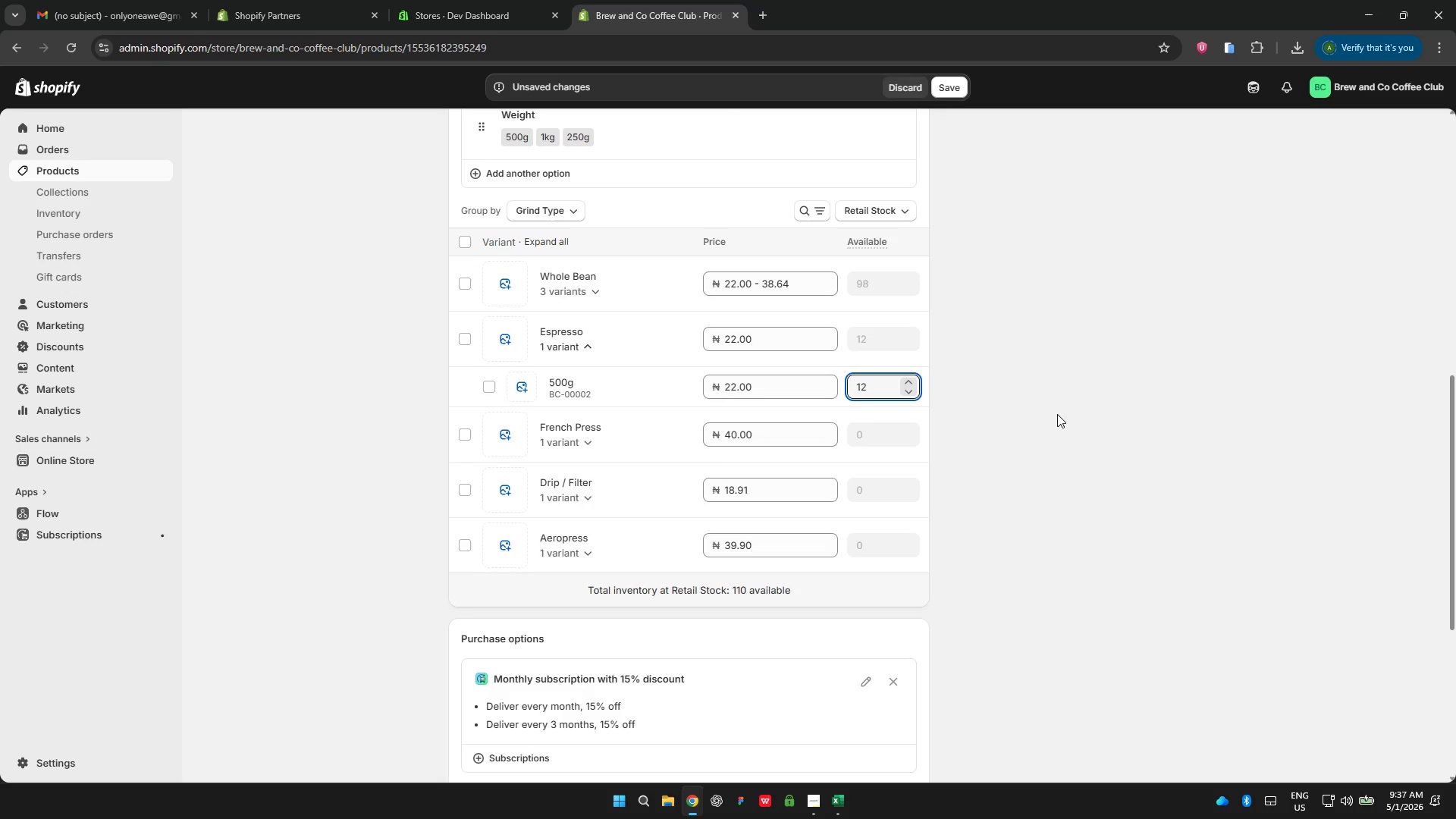 
left_click([1057, 414])
 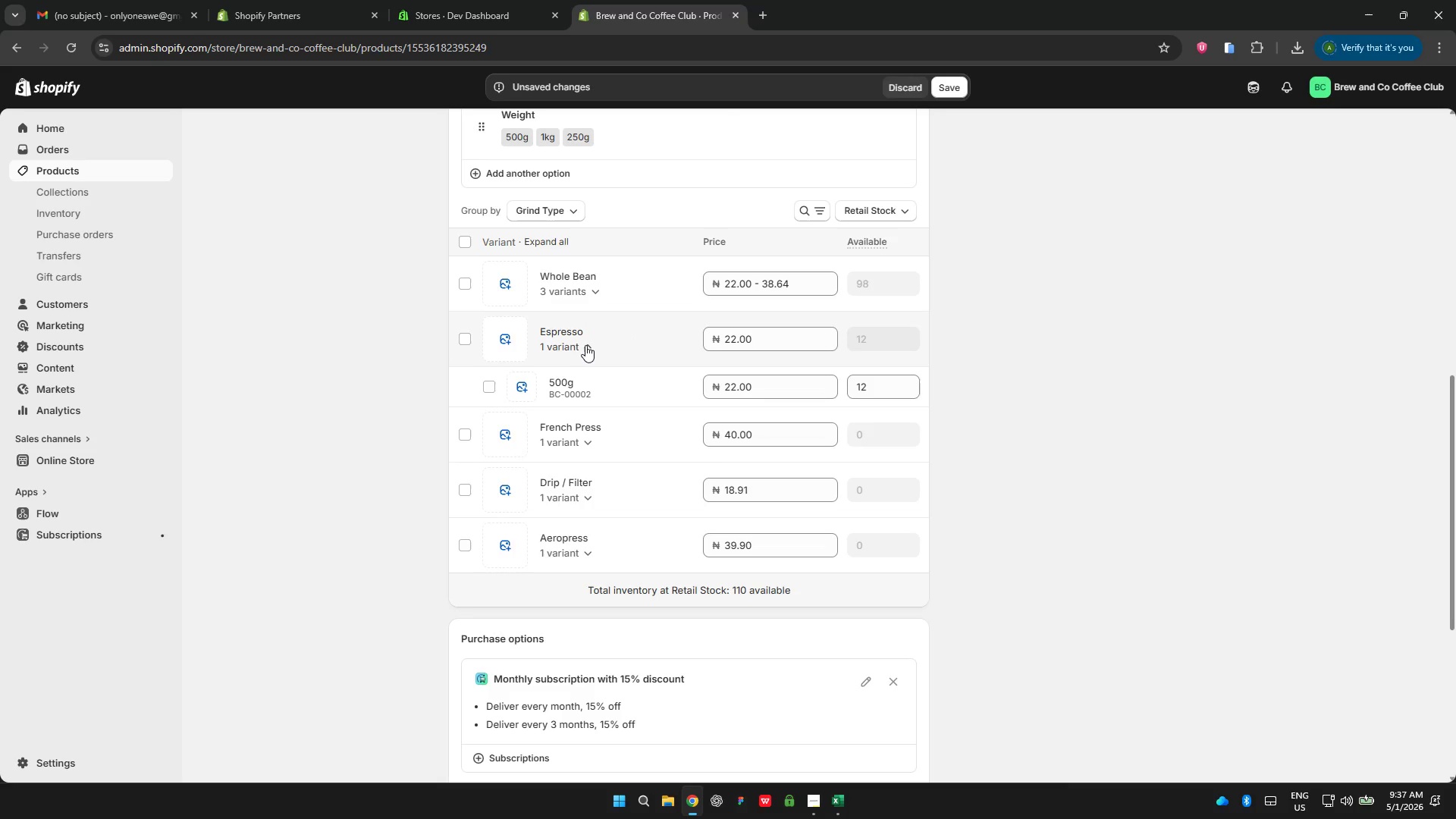 
left_click([588, 345])
 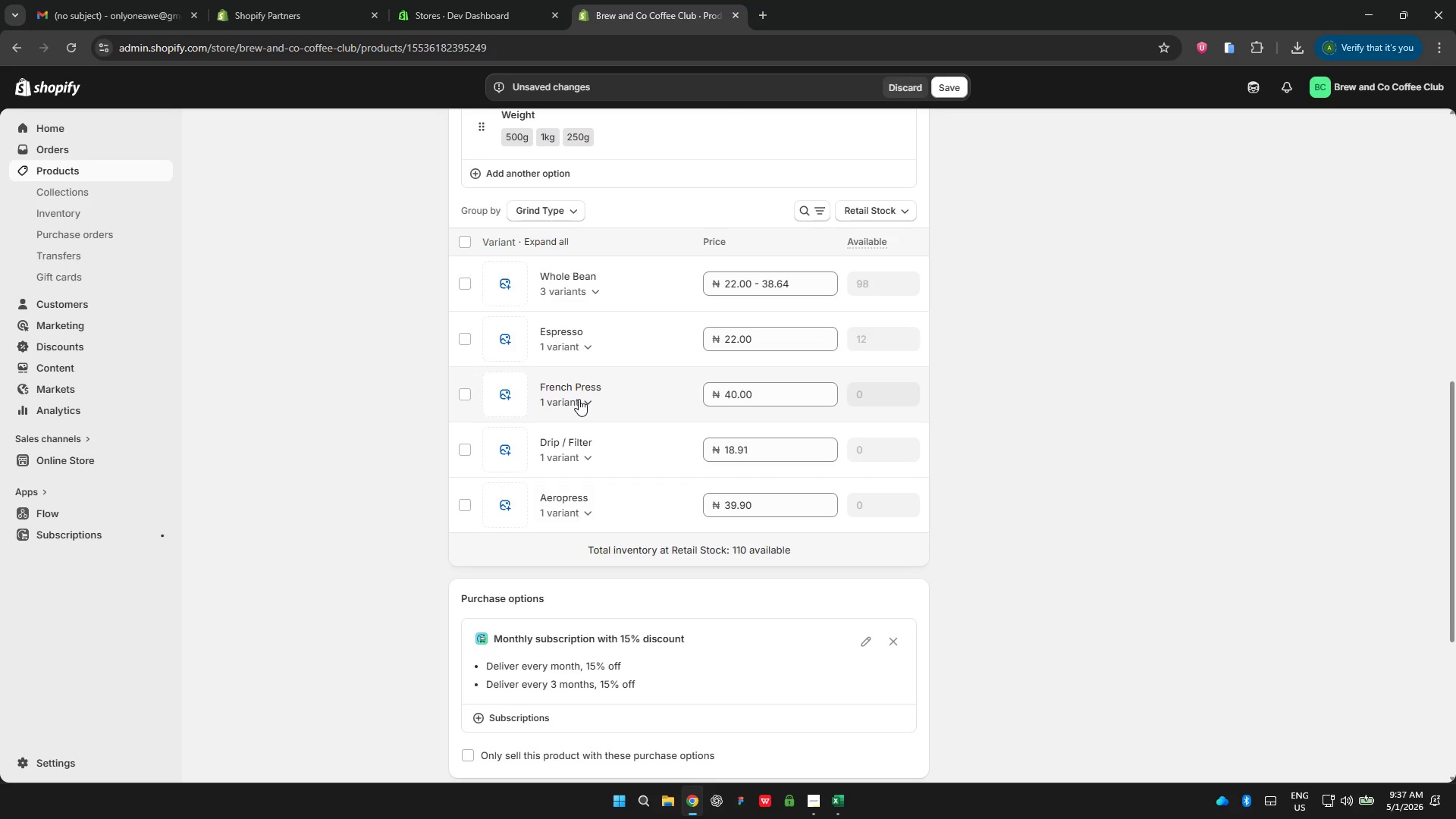 
left_click([582, 401])
 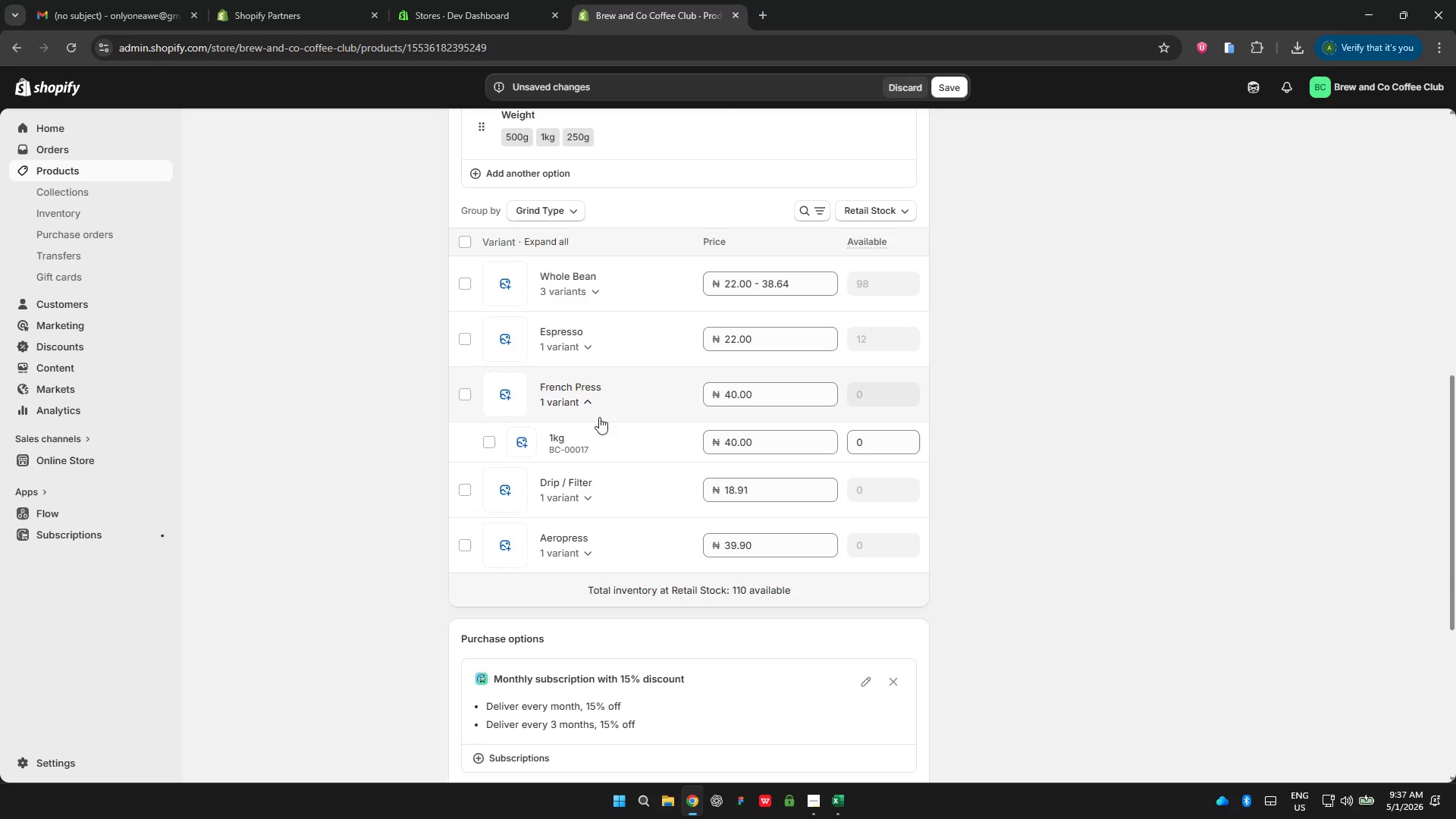 
key(Alt+Tab)
 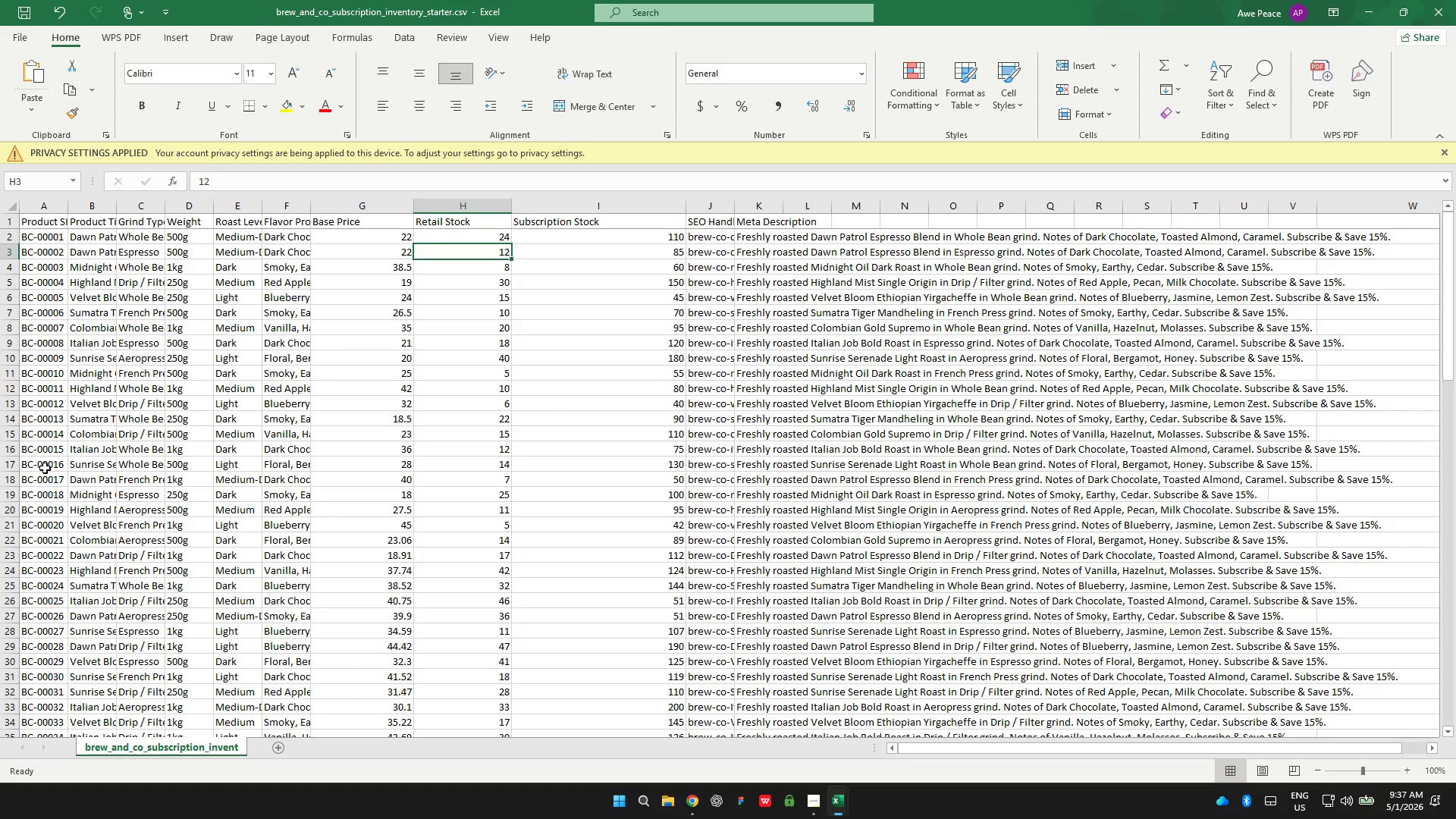 
left_click([52, 469])
 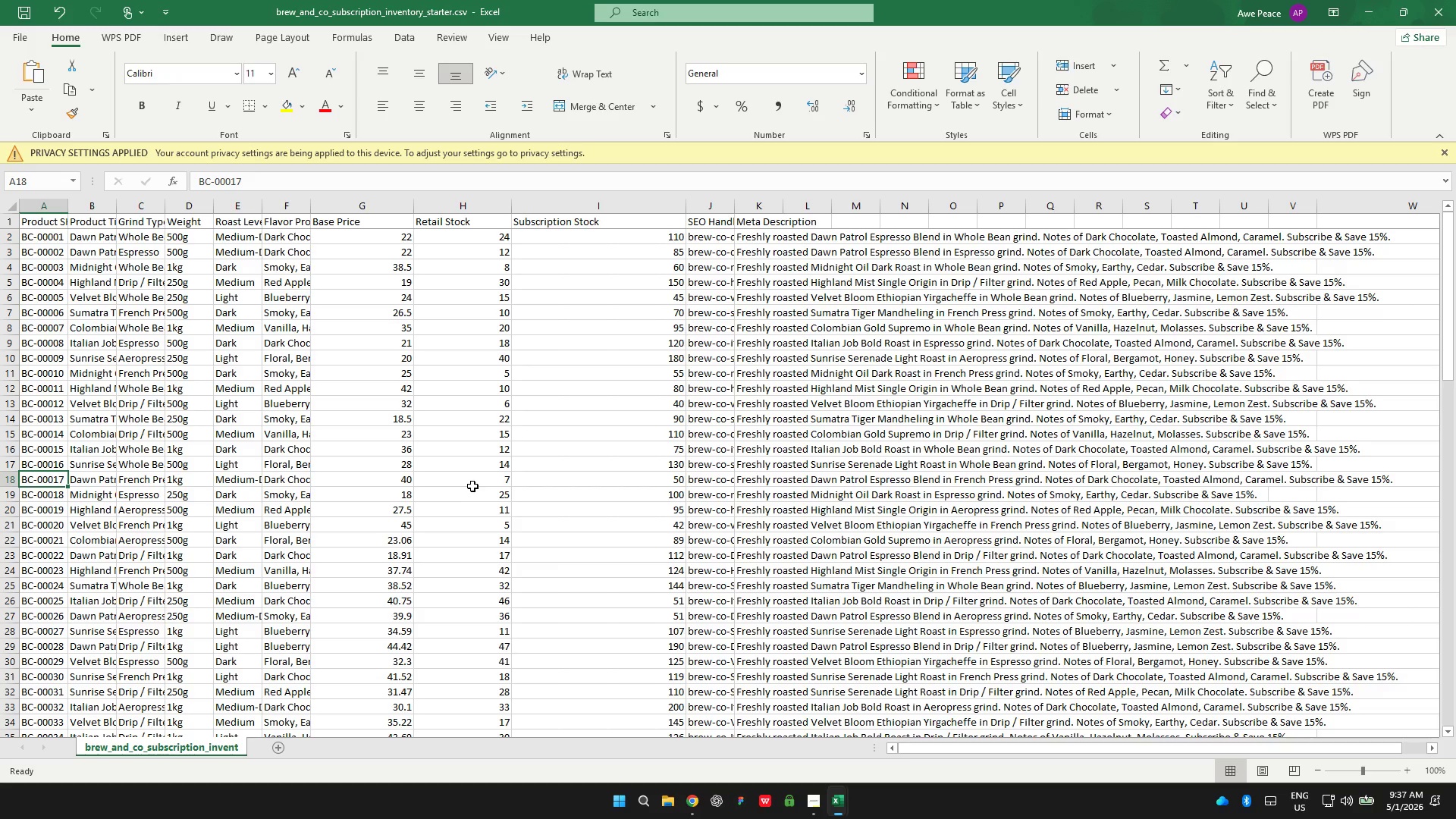 
left_click([478, 479])
 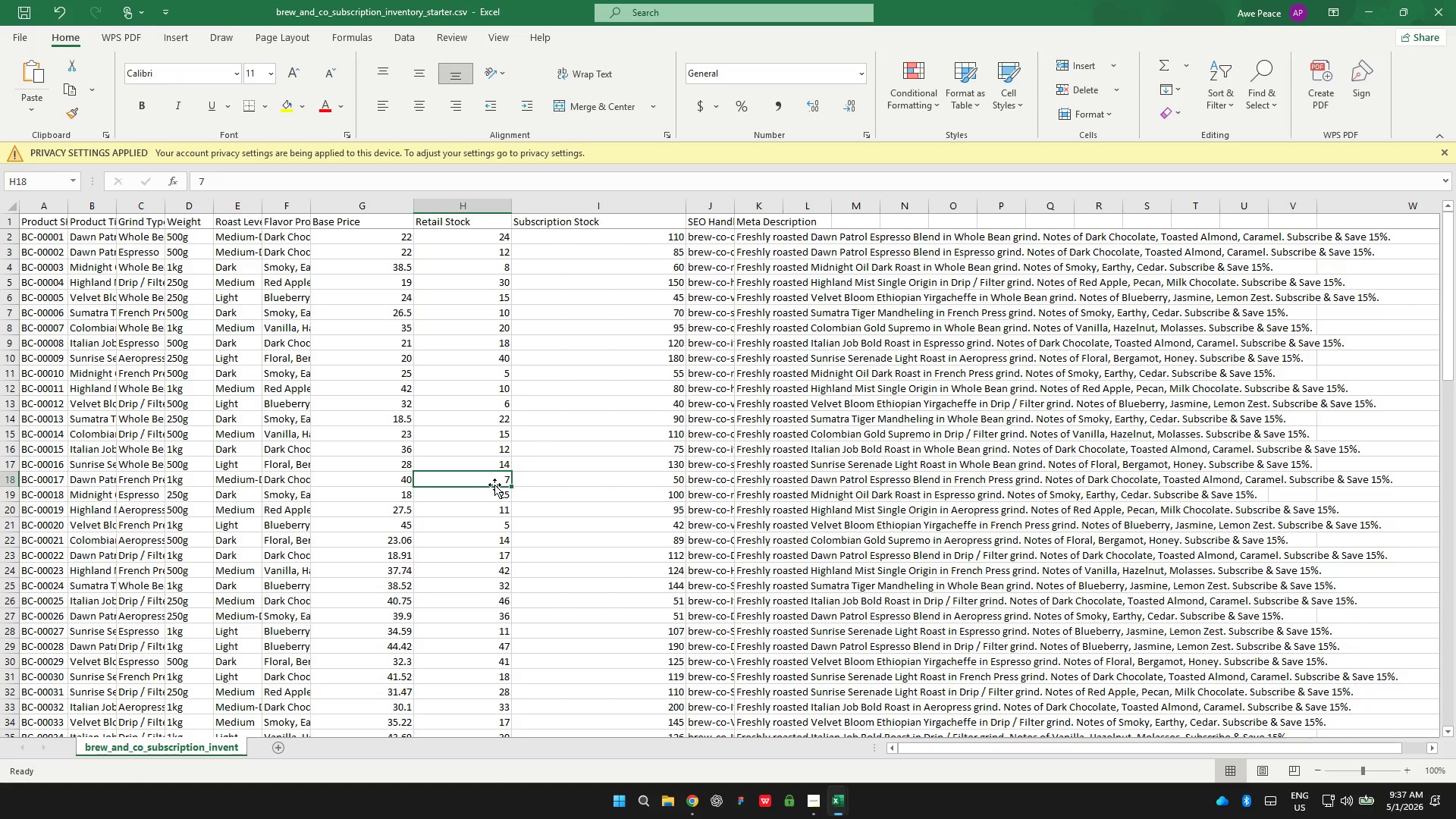 
key(Alt+Tab)
 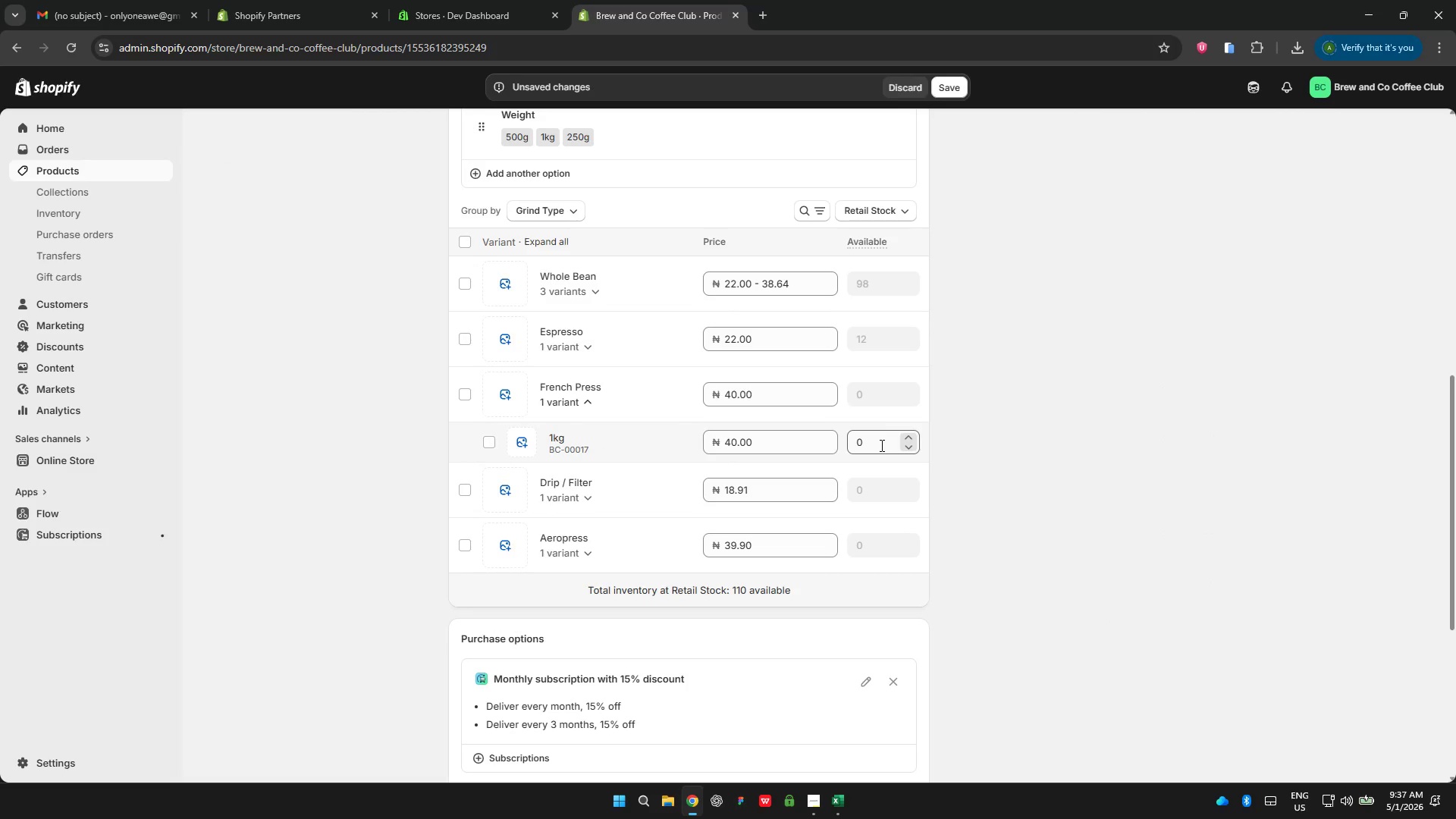 
double_click([880, 445])
 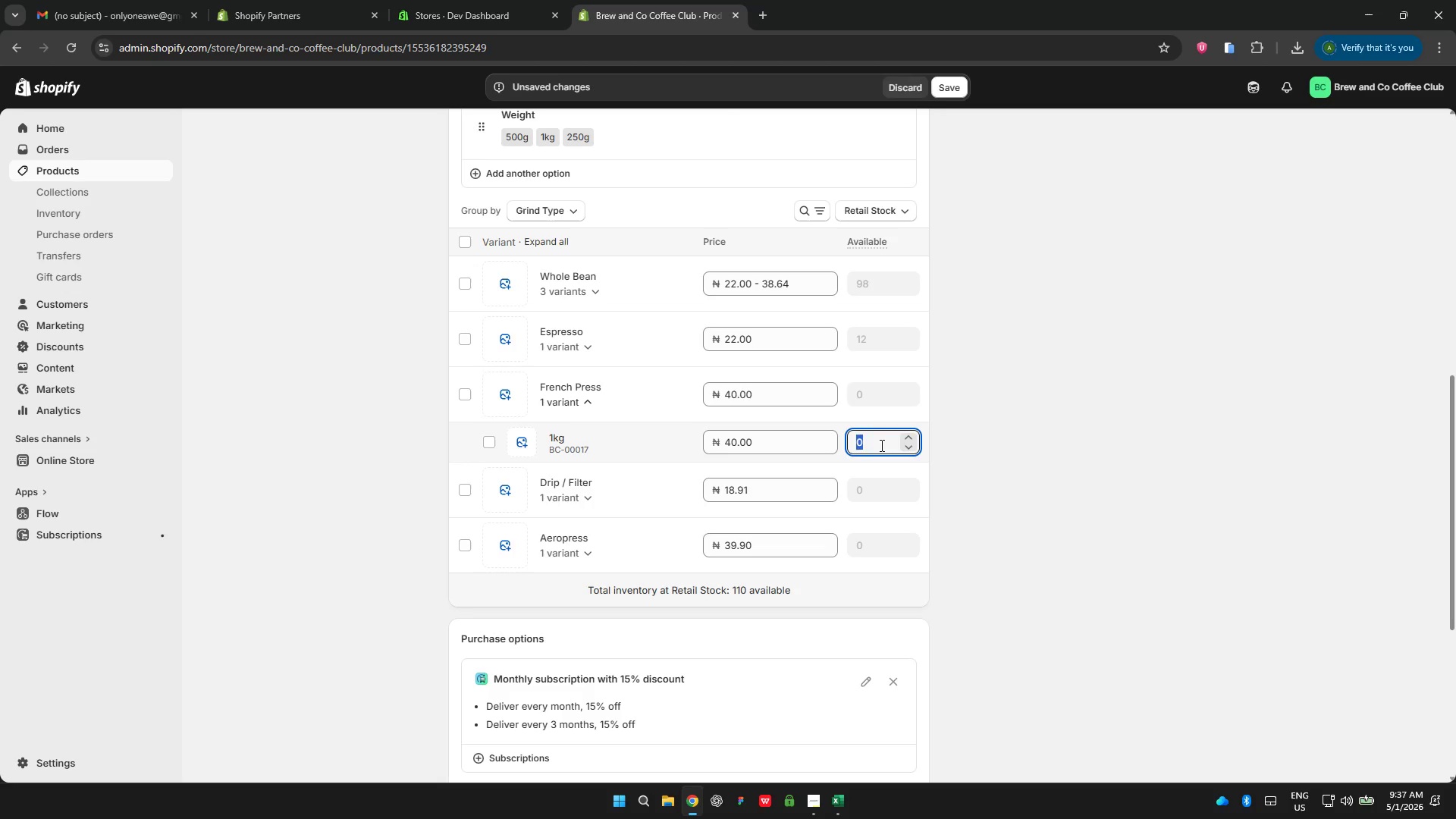 
key(7)
 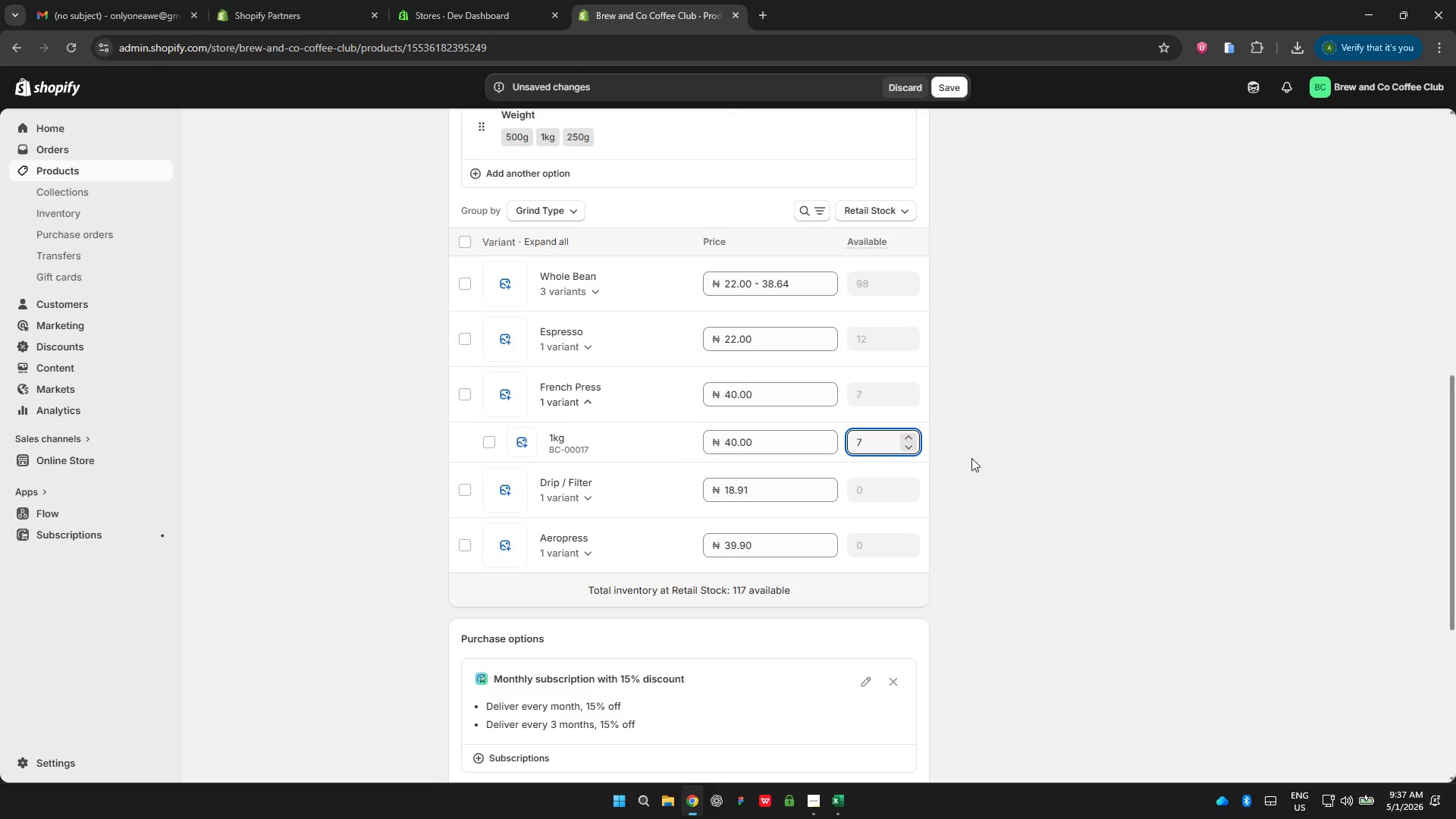 
left_click([972, 458])
 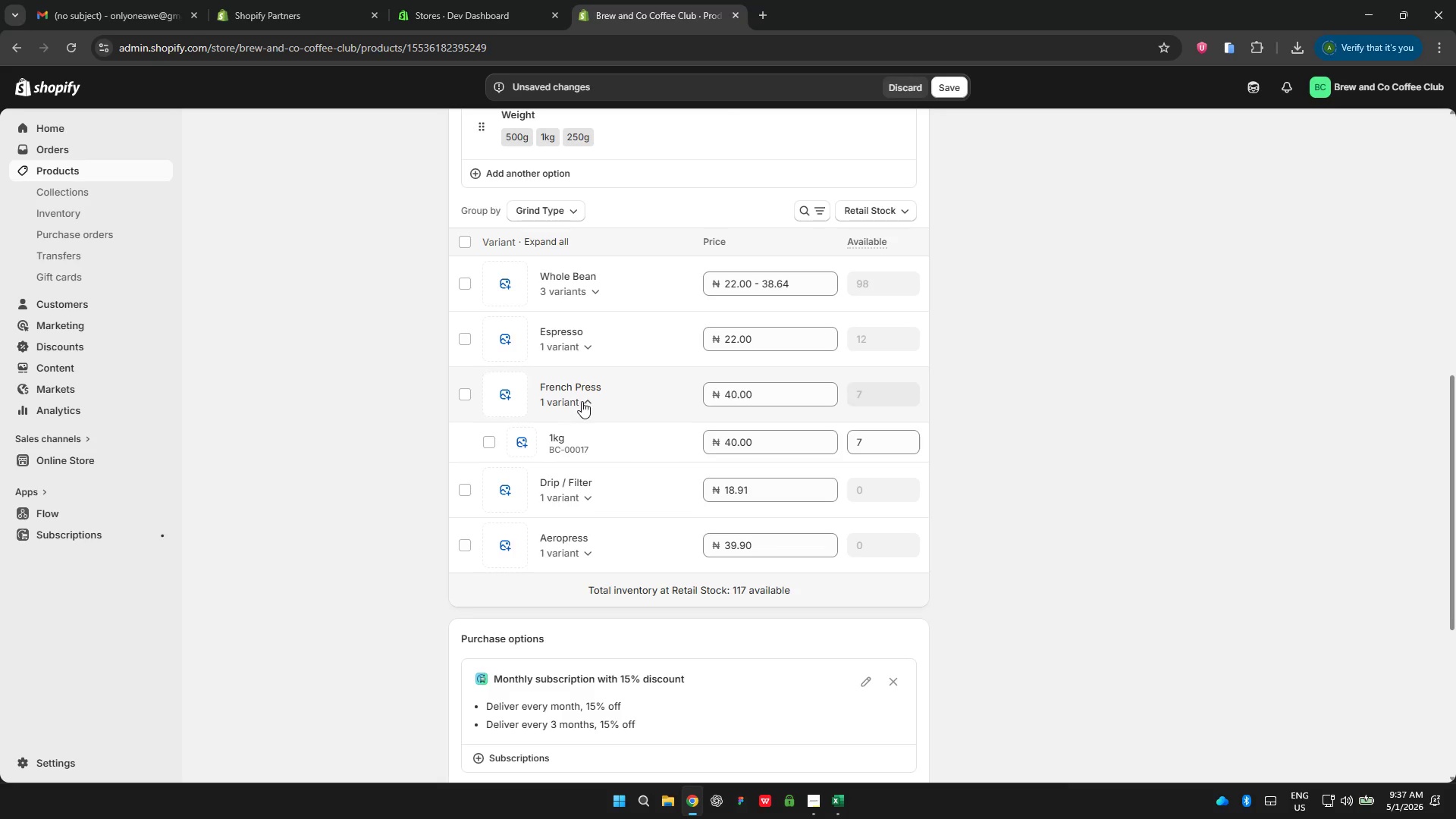 
left_click([586, 401])
 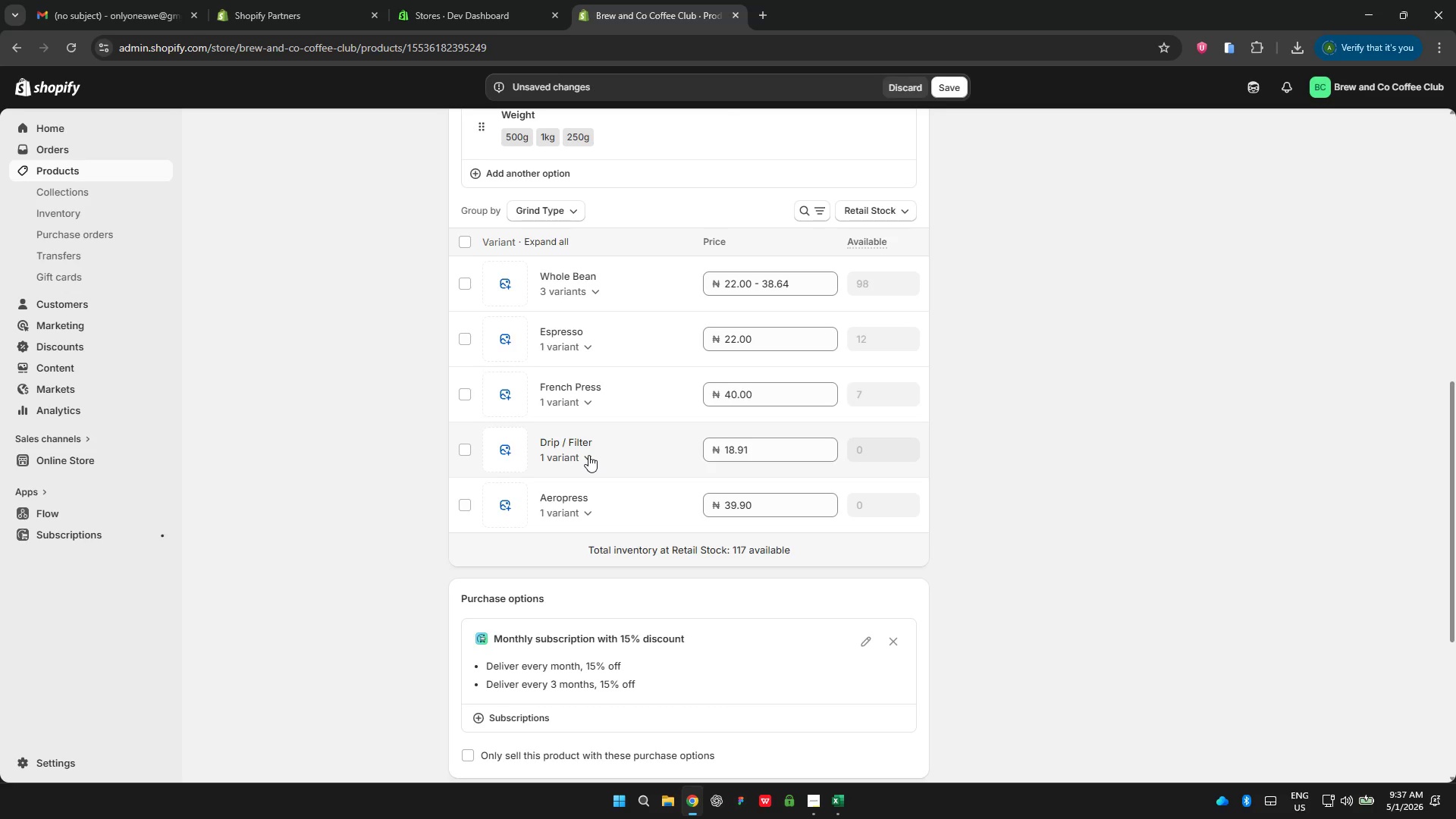 
wait(16.66)
 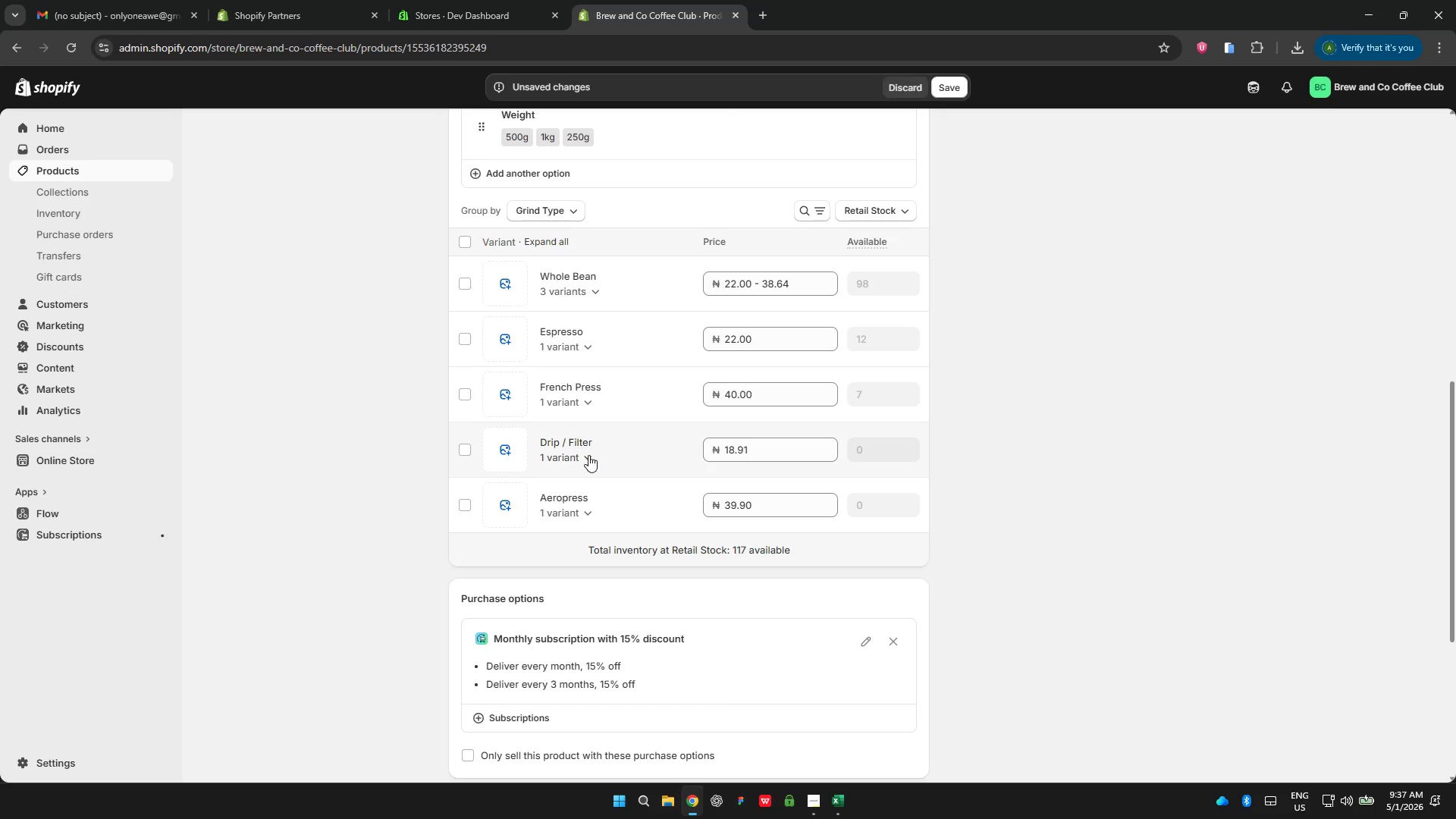 
left_click([585, 454])
 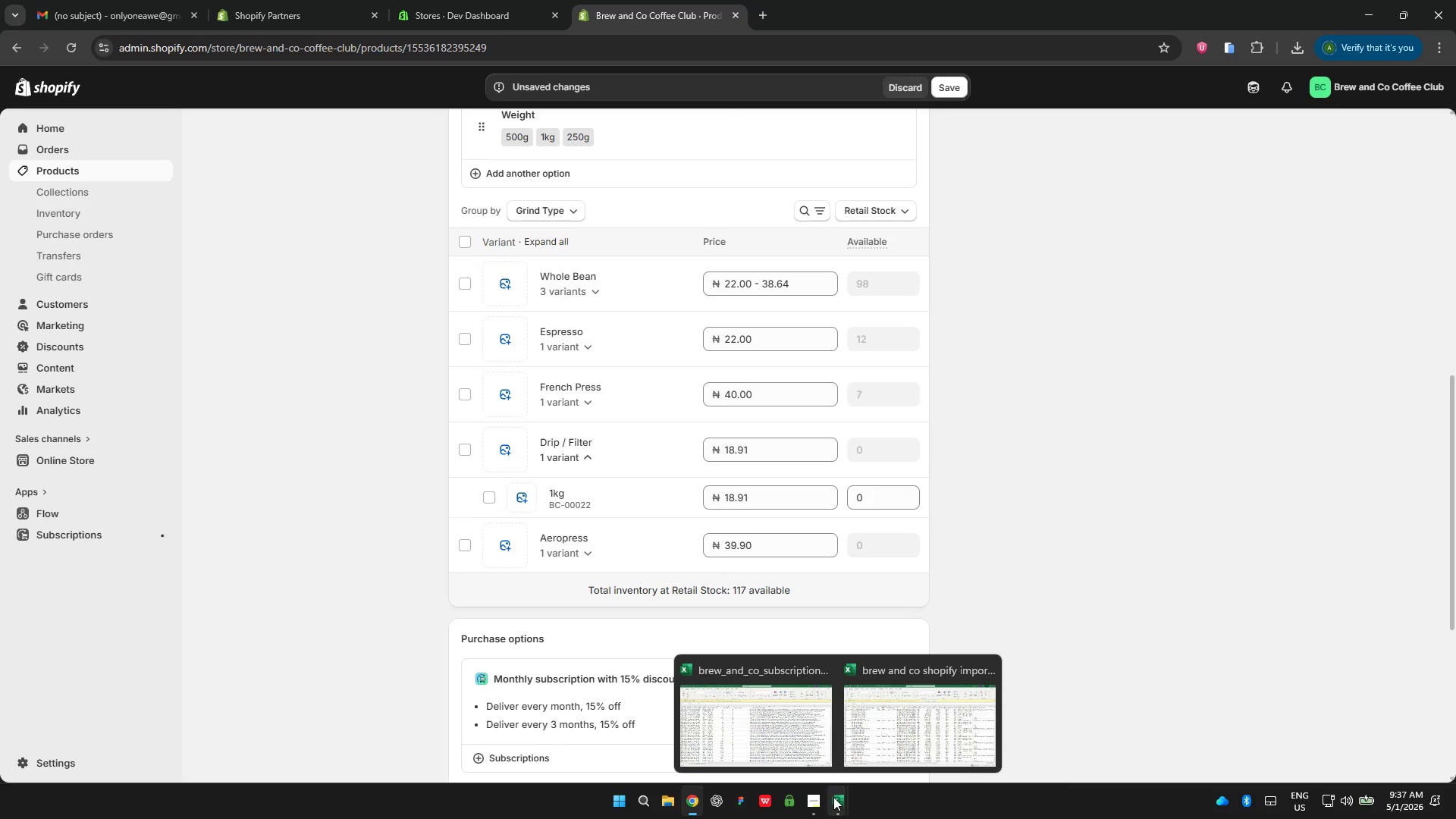 
left_click([735, 705])
 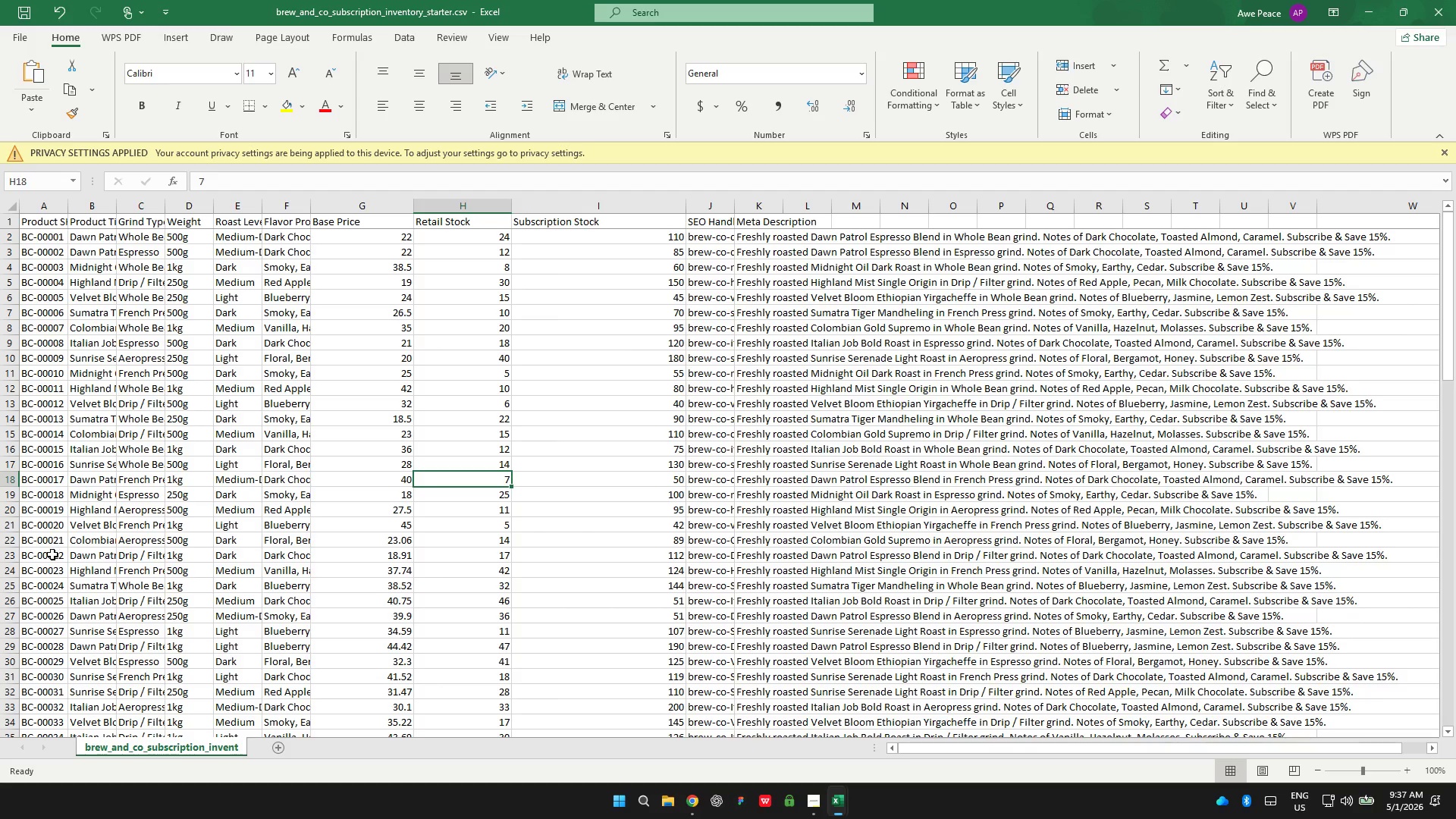 
left_click([52, 557])
 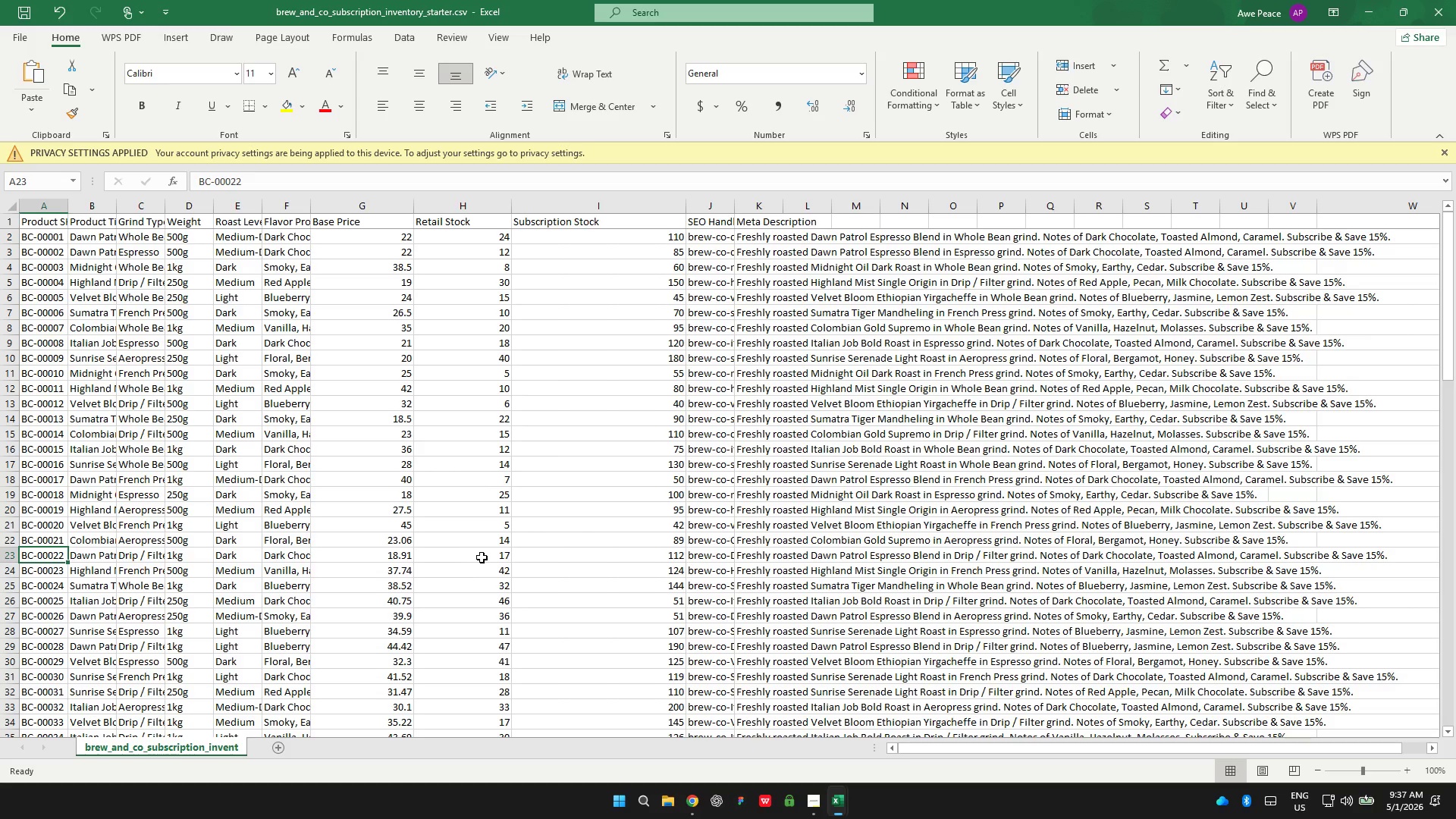 
left_click([485, 557])
 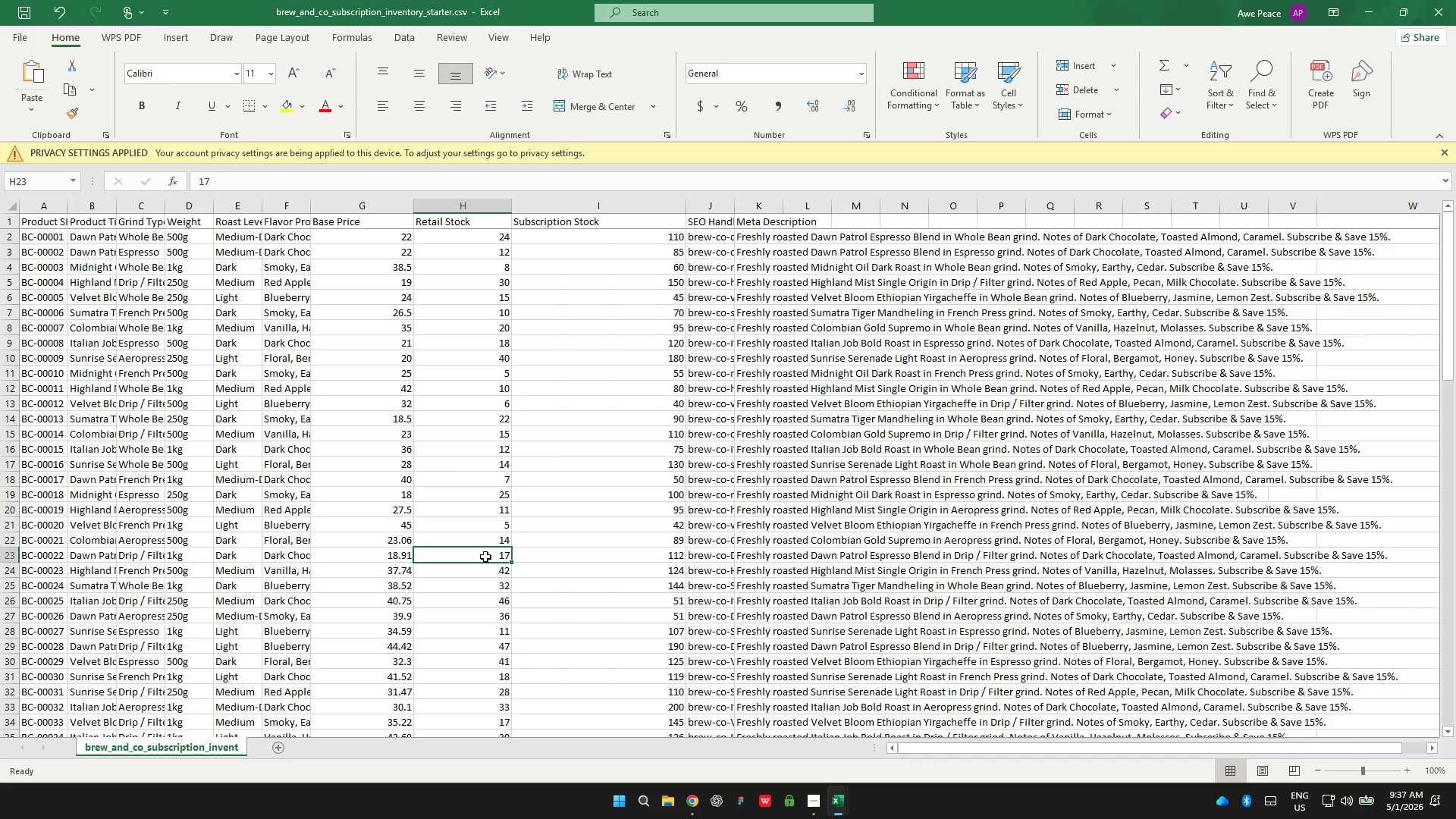 
key(Alt+Tab)
 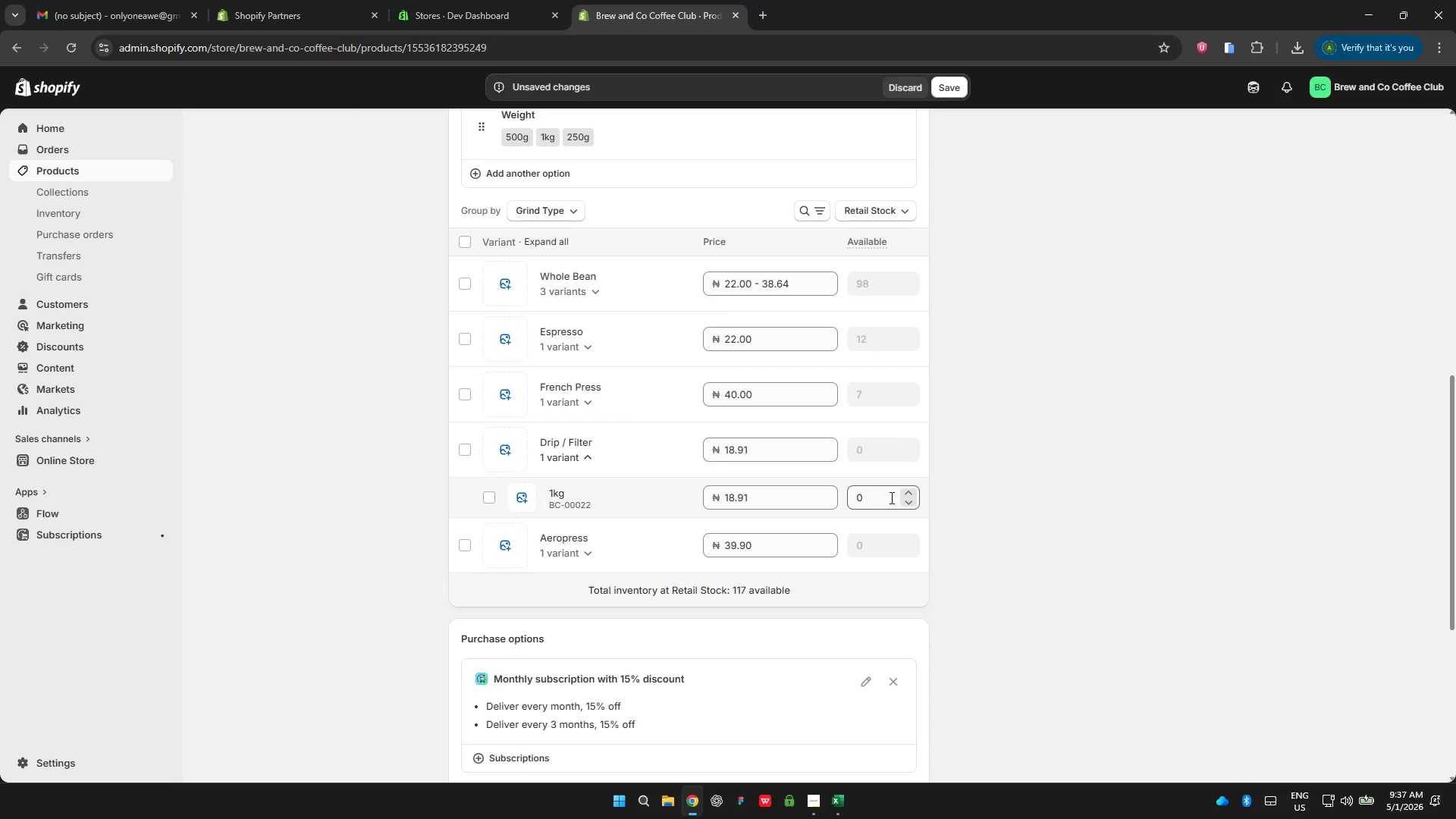 
double_click([890, 497])
 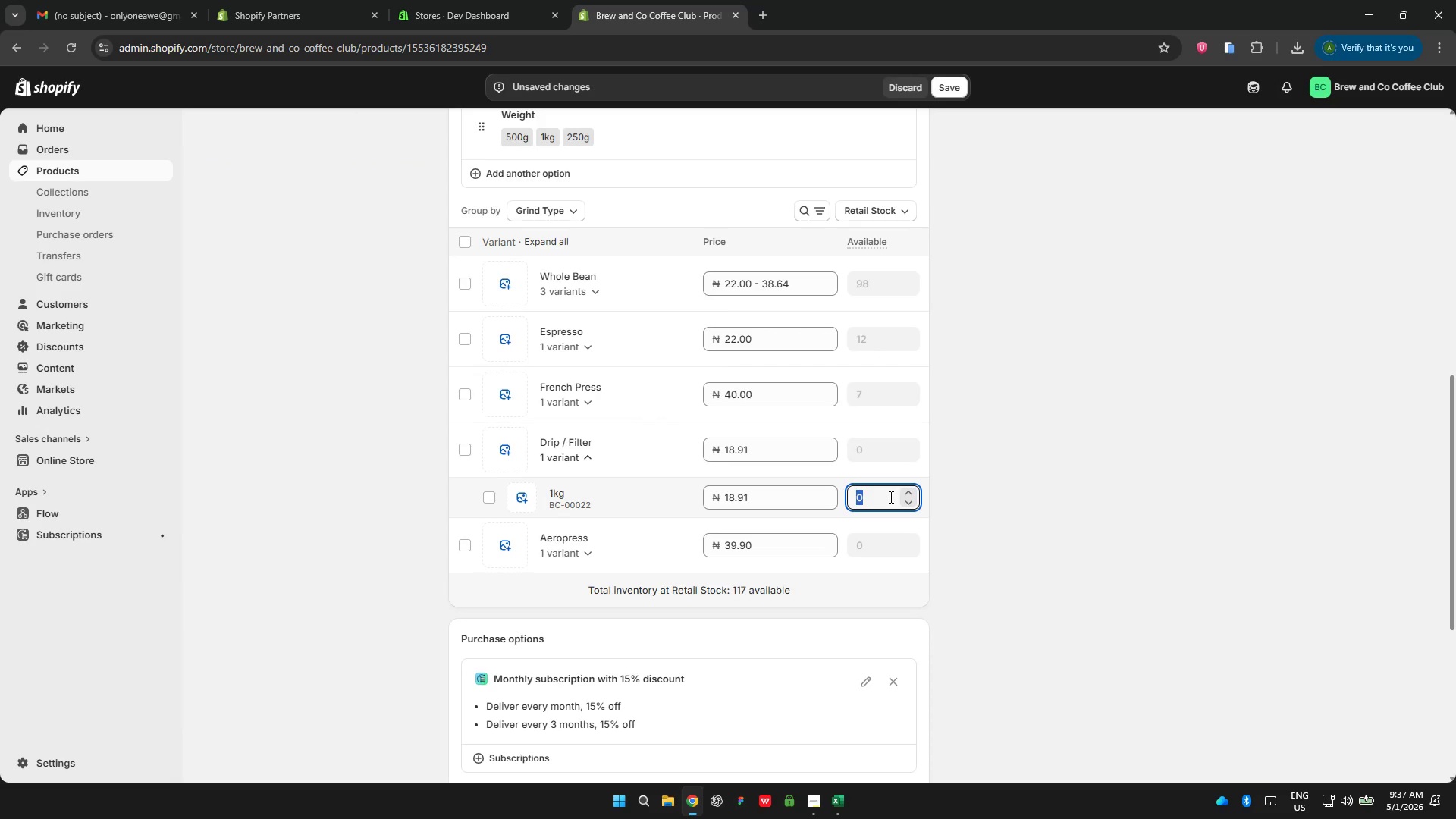 
type(17)
 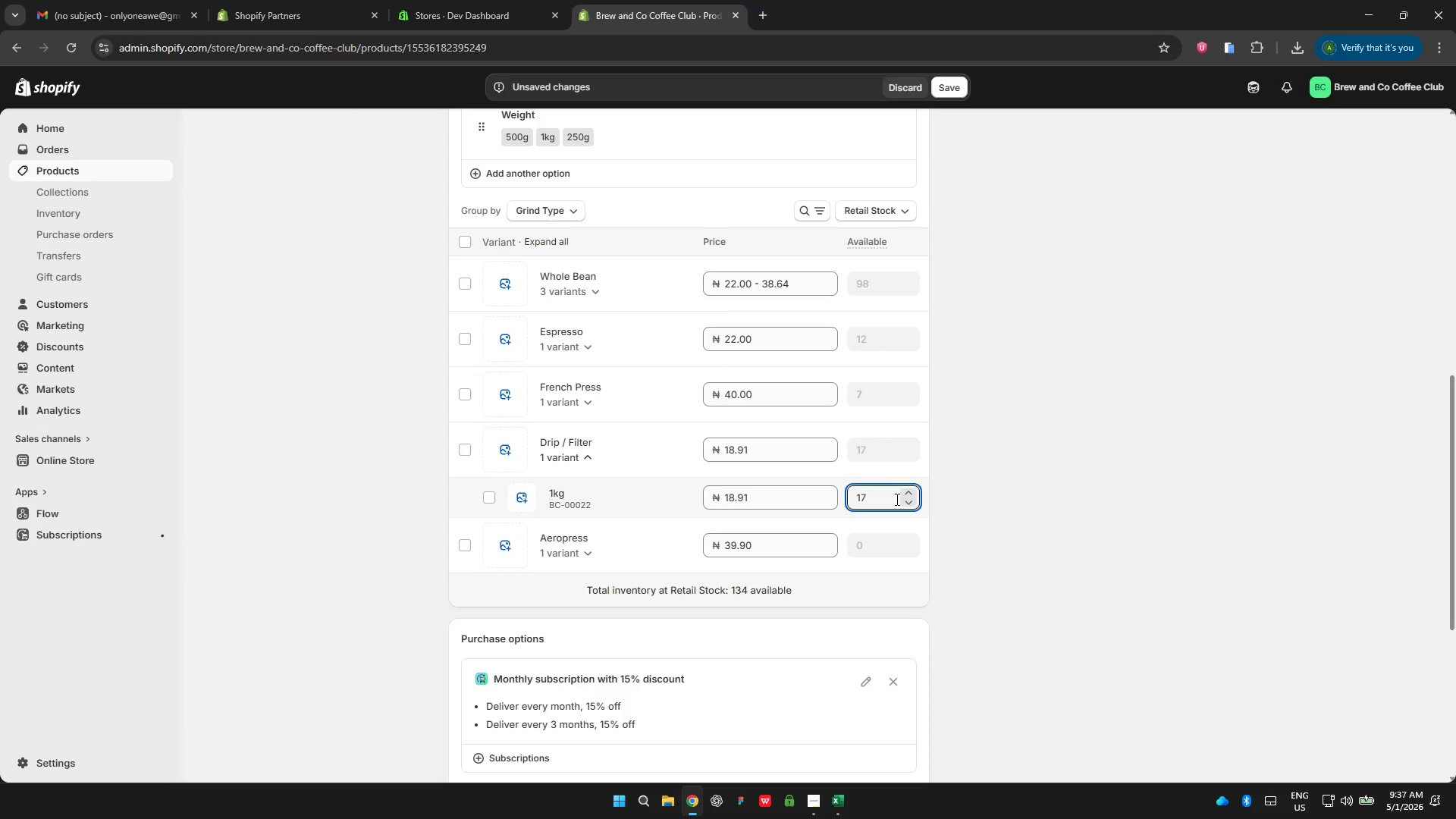 
key(Enter)
 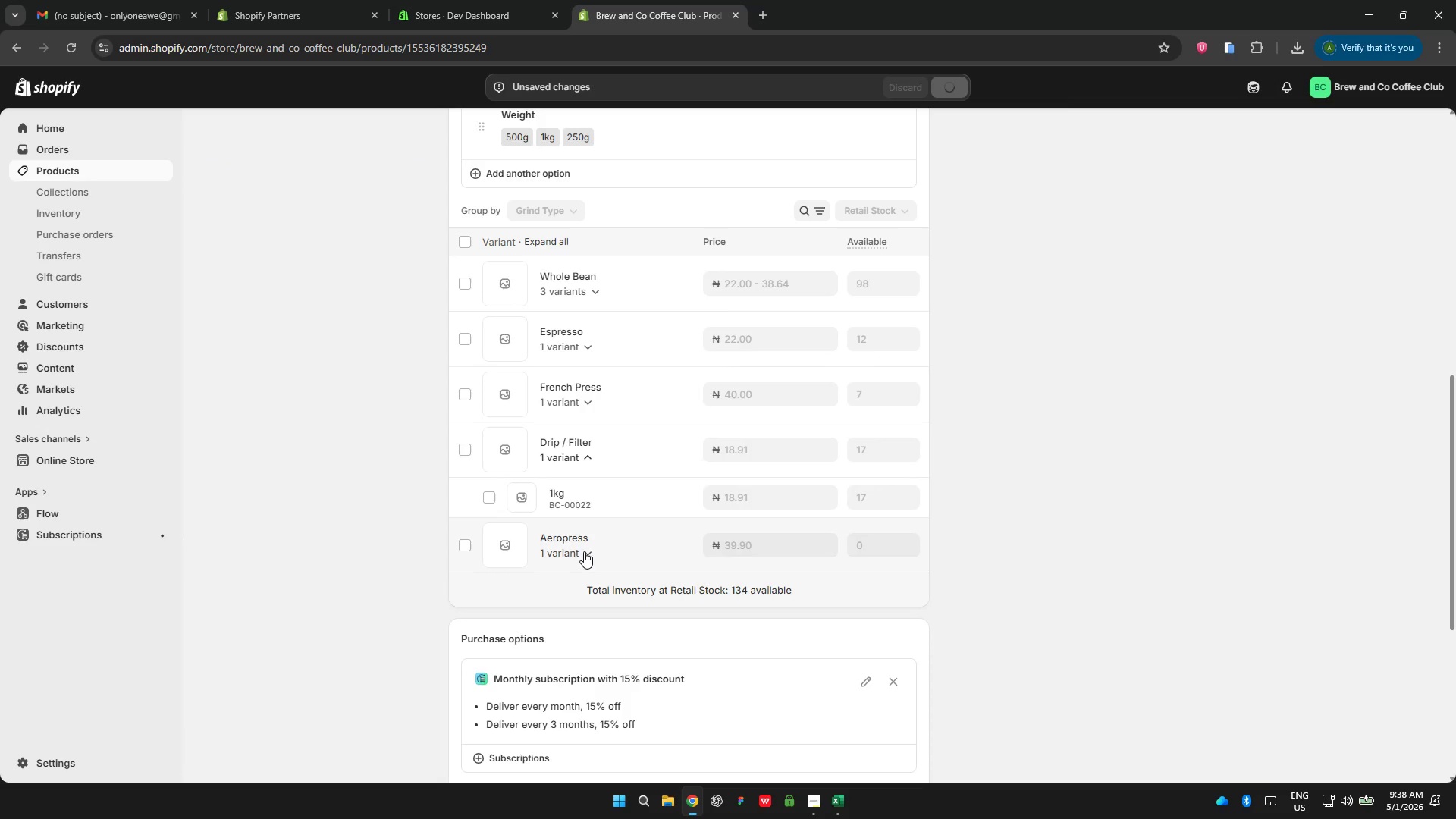 
left_click([589, 455])
 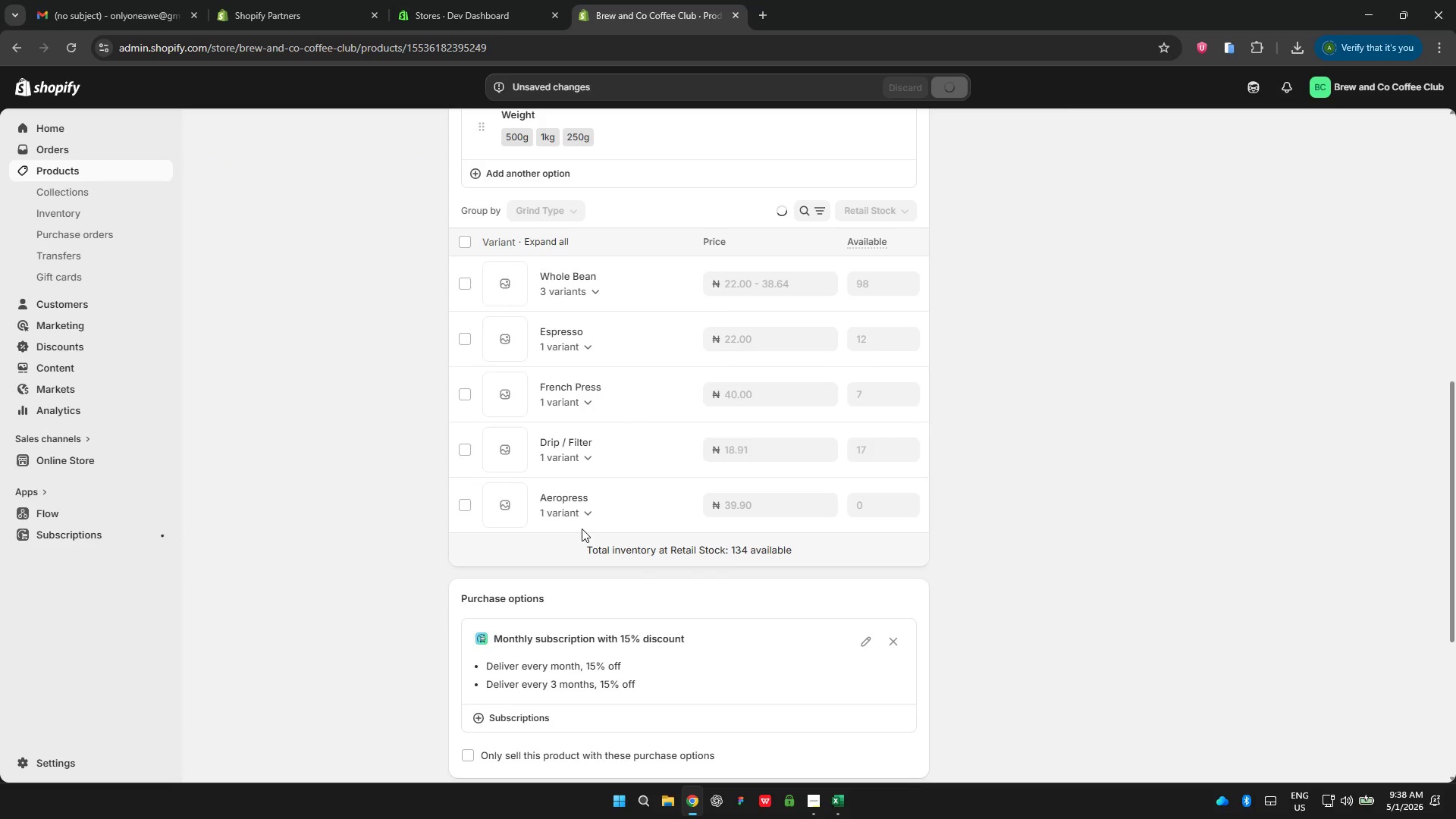 
left_click([588, 512])
 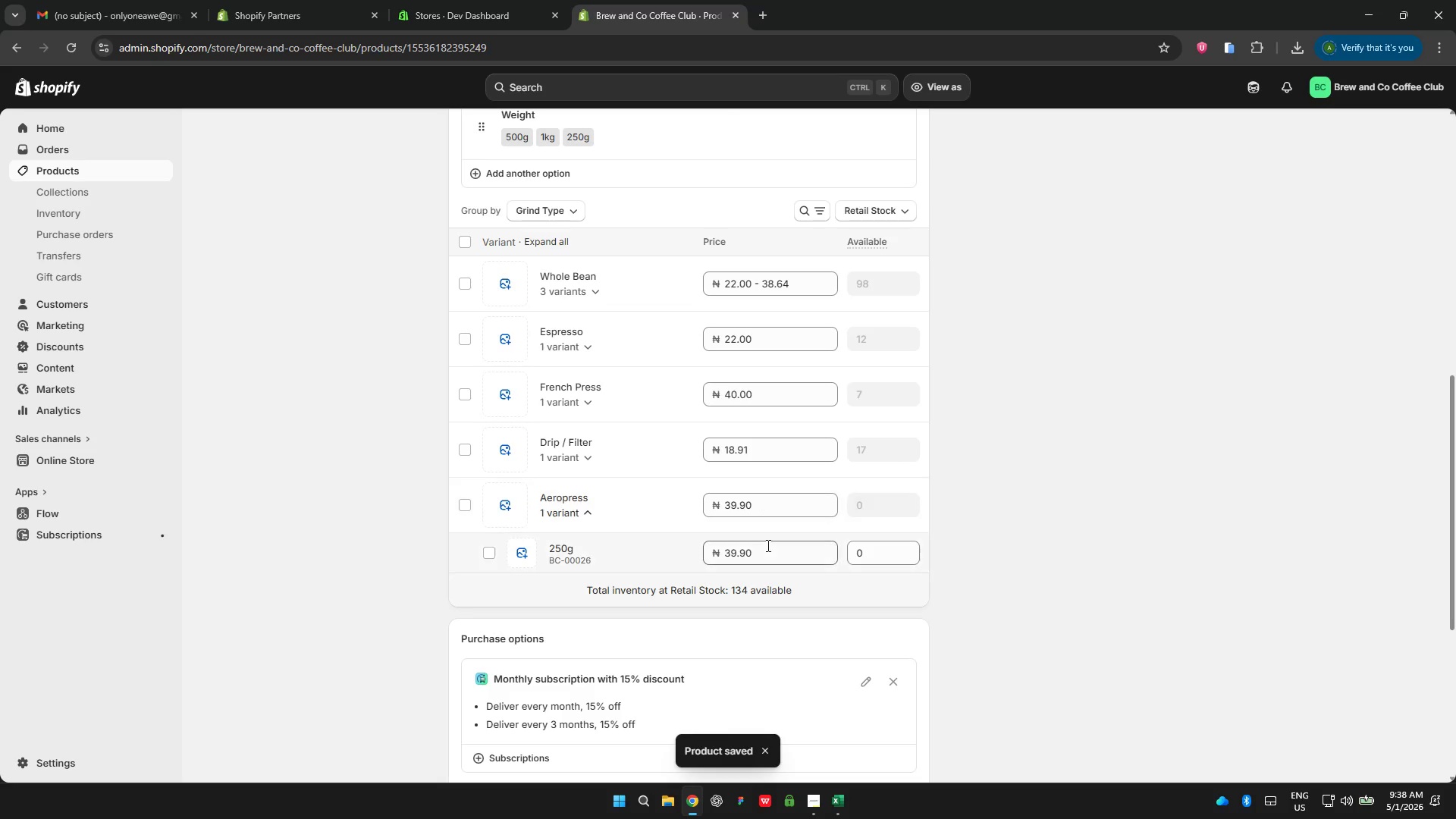 
left_click([767, 546])
 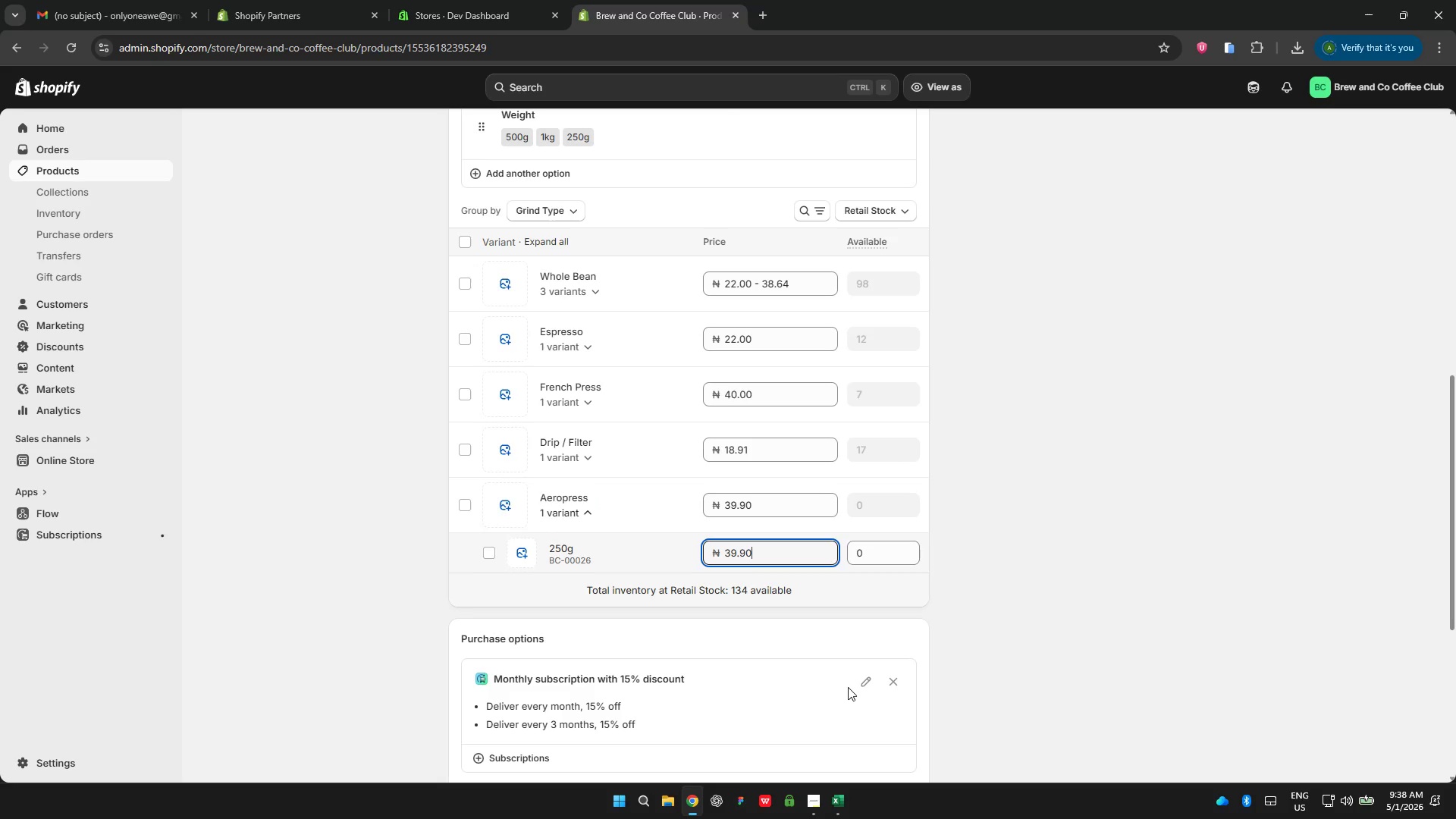 
wait(5.95)
 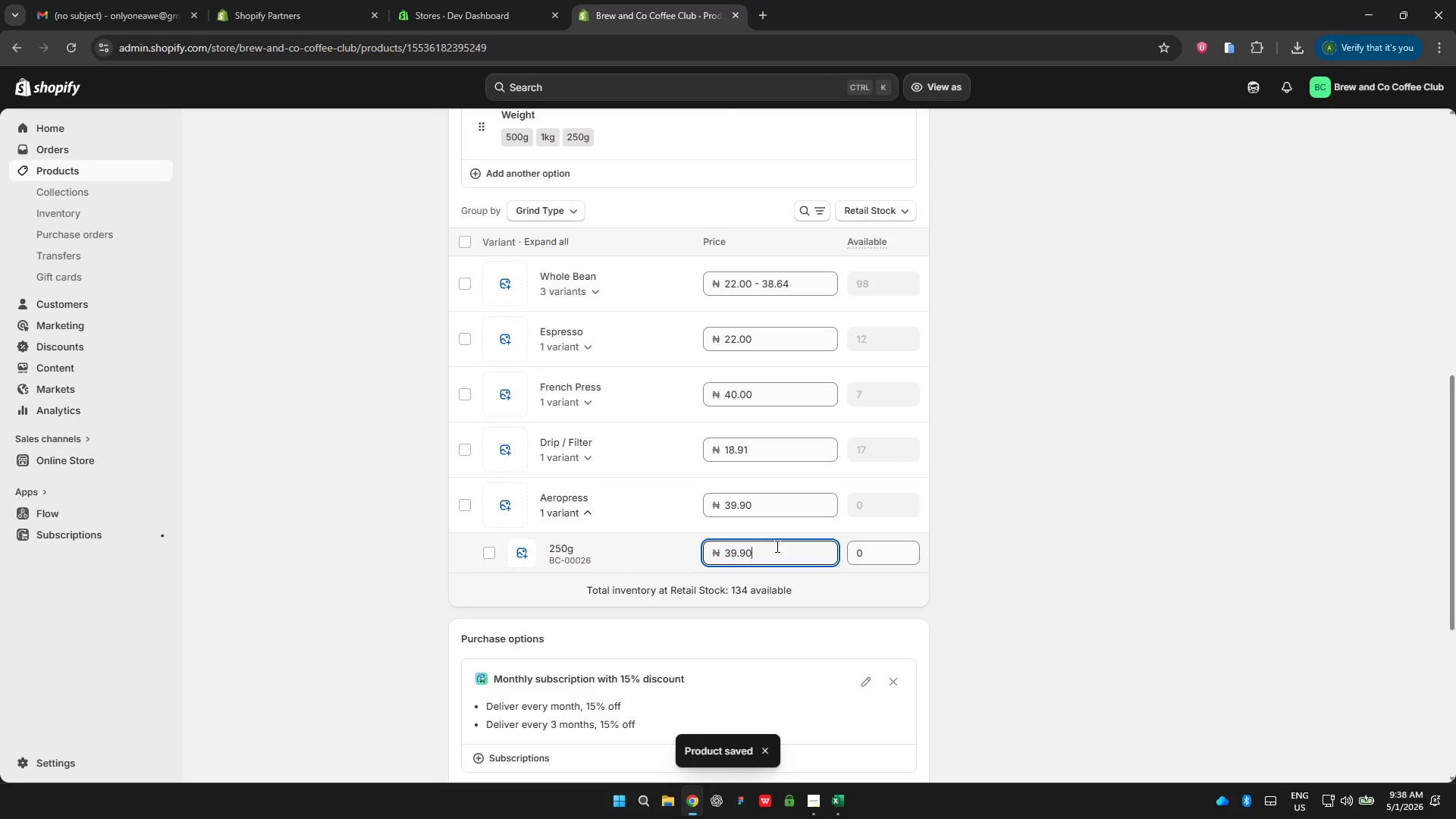 
mouse_move([828, 784])
 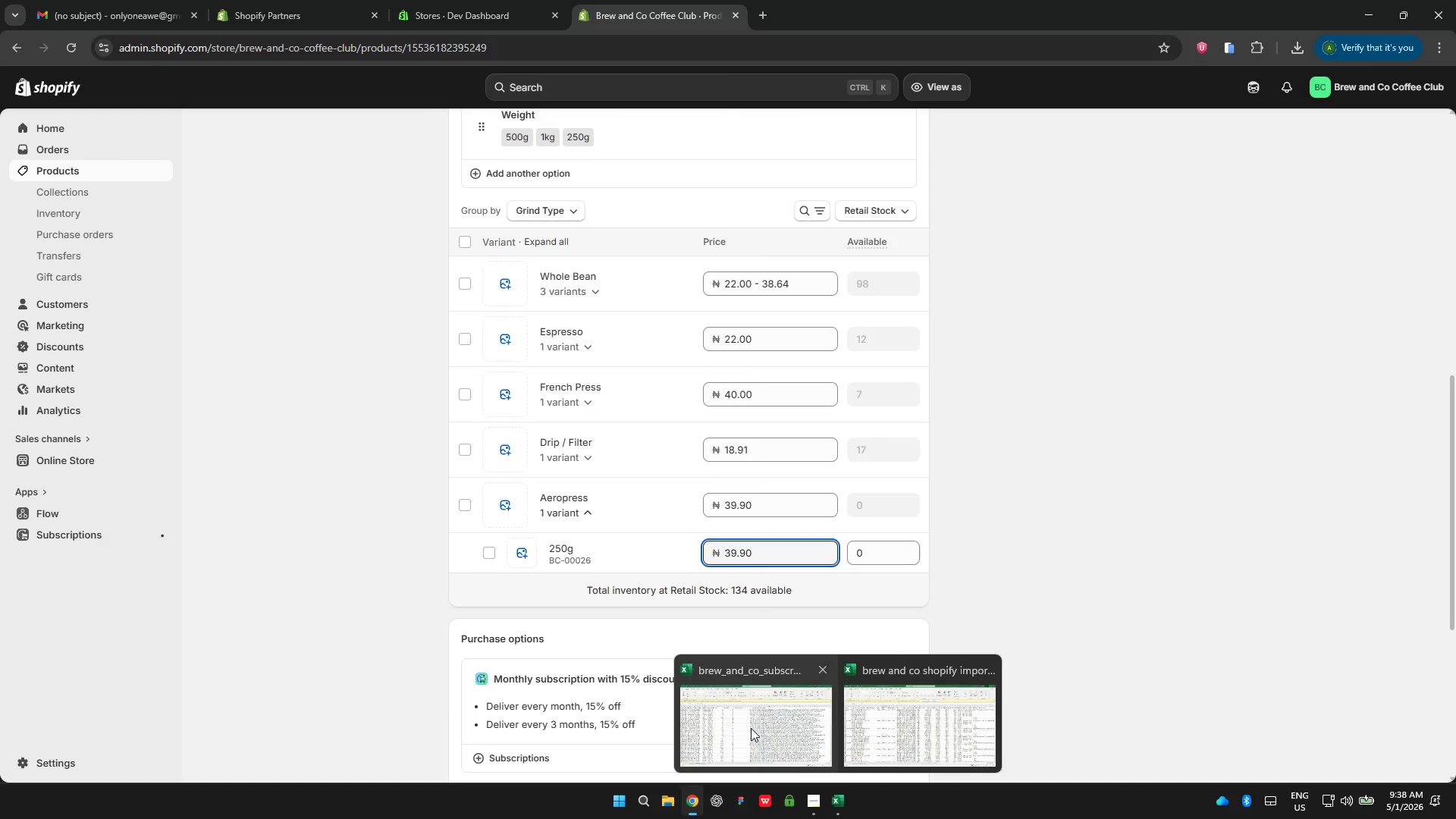 
left_click([751, 728])
 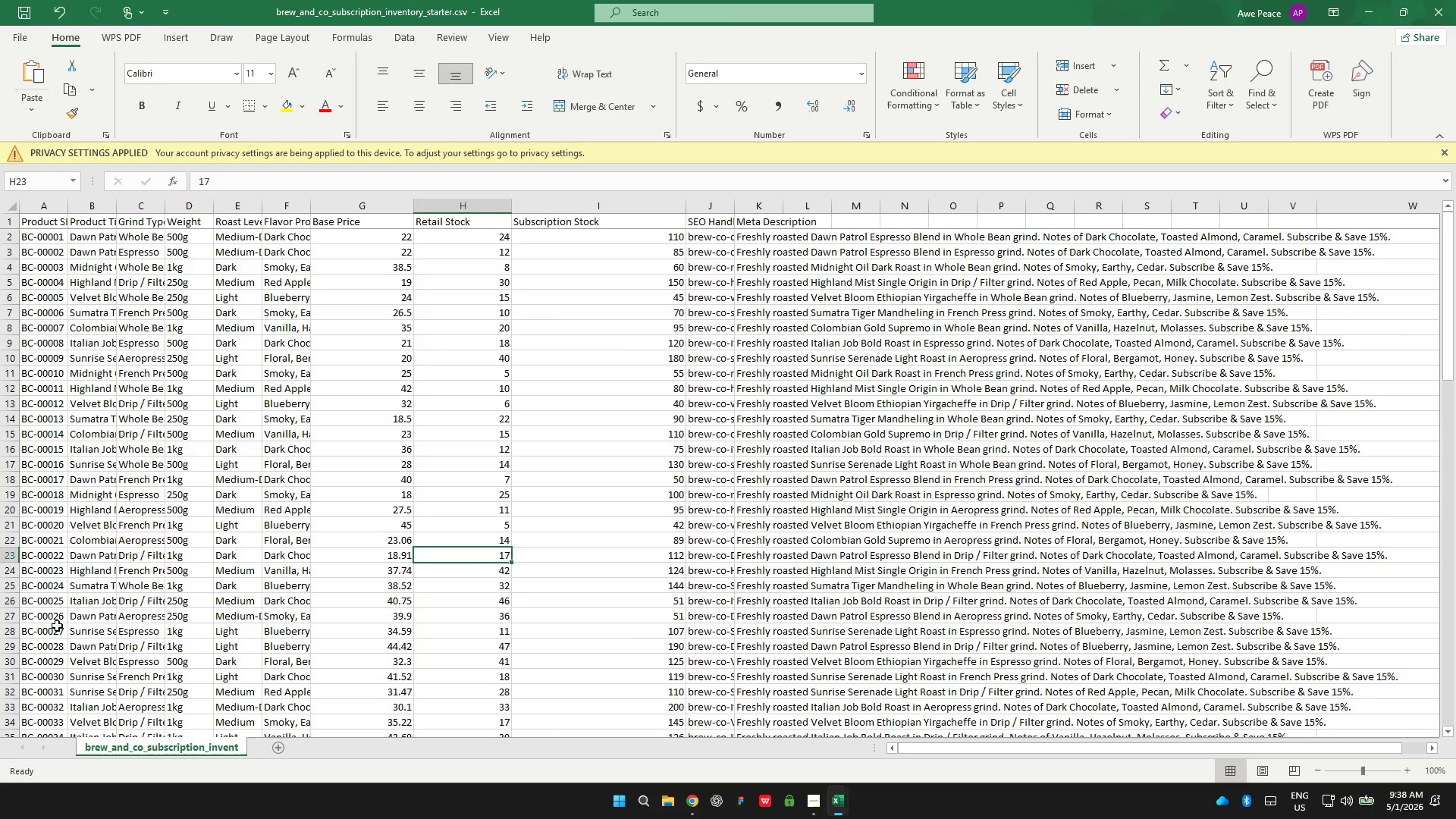 
left_click([80, 616])
 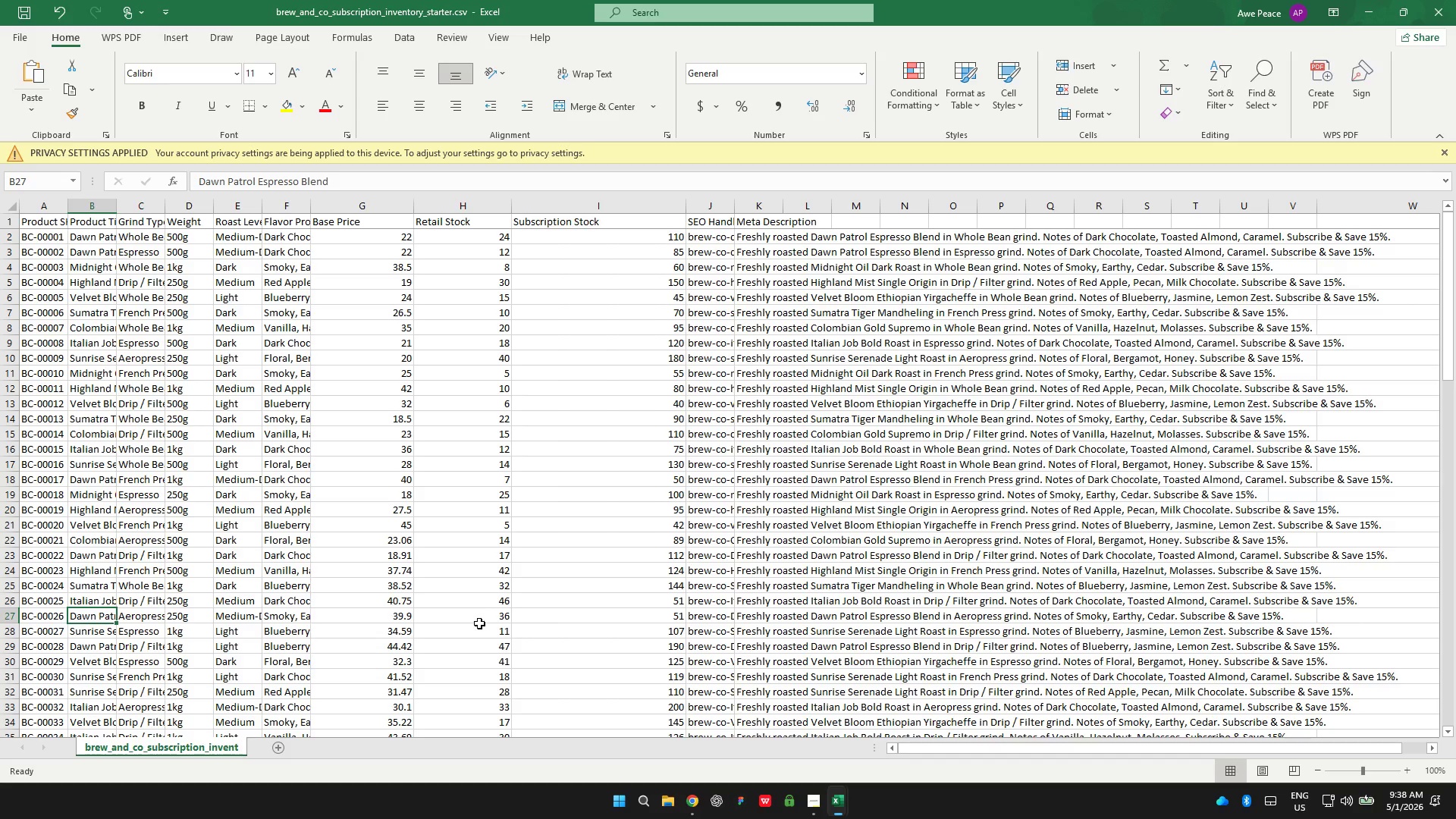 
left_click([488, 620])
 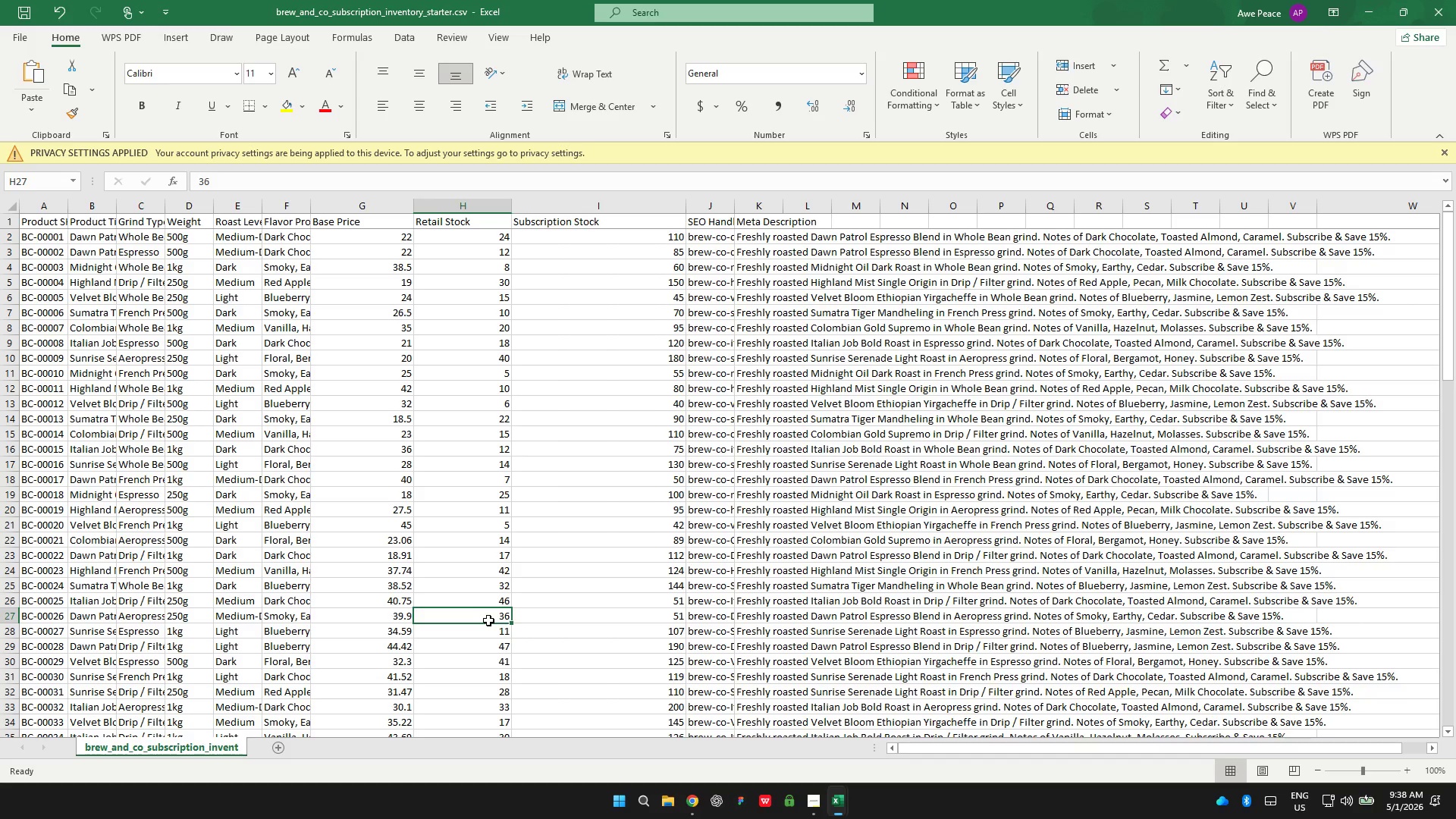 
key(Alt+Tab)
 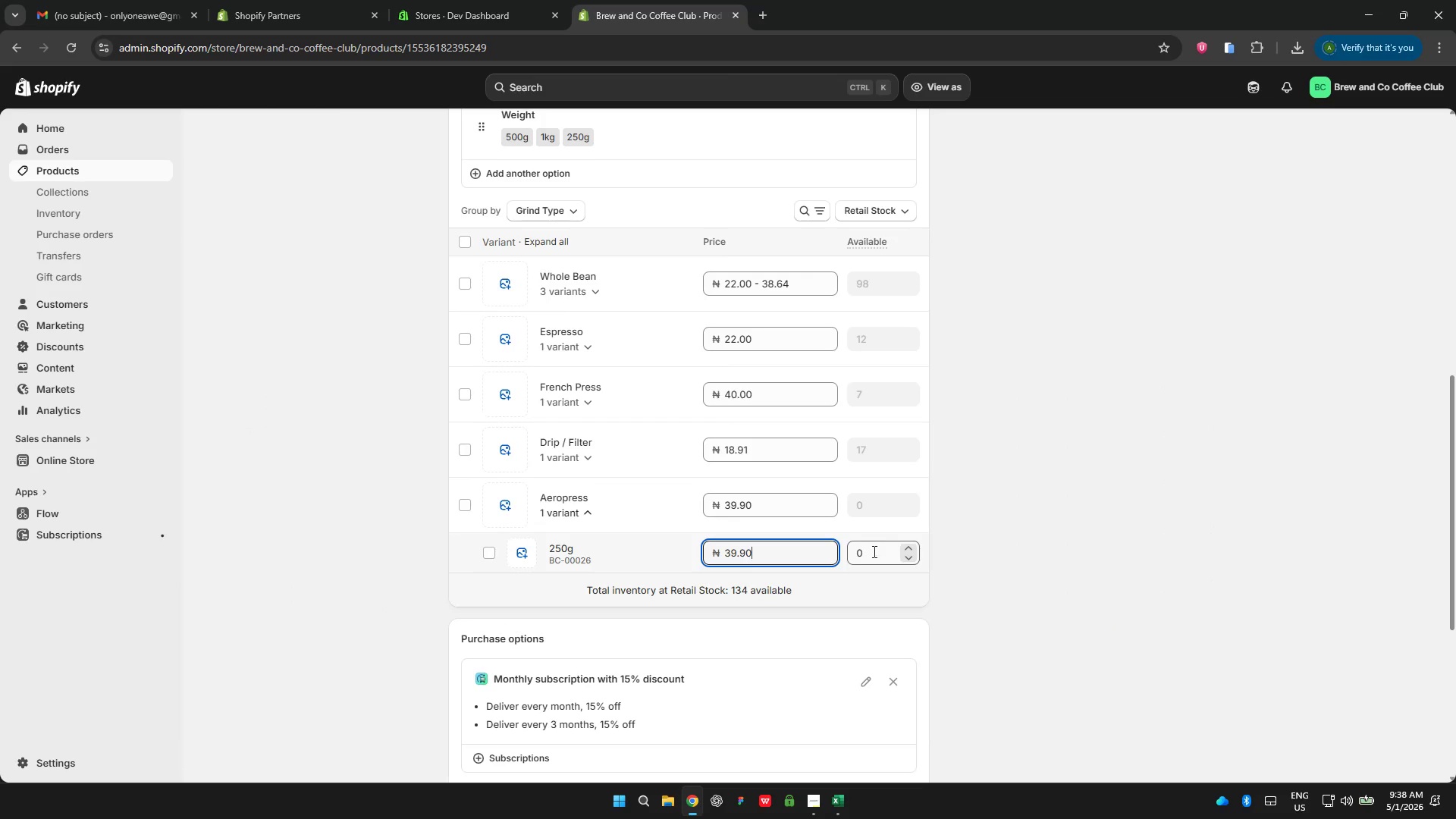 
double_click([873, 551])
 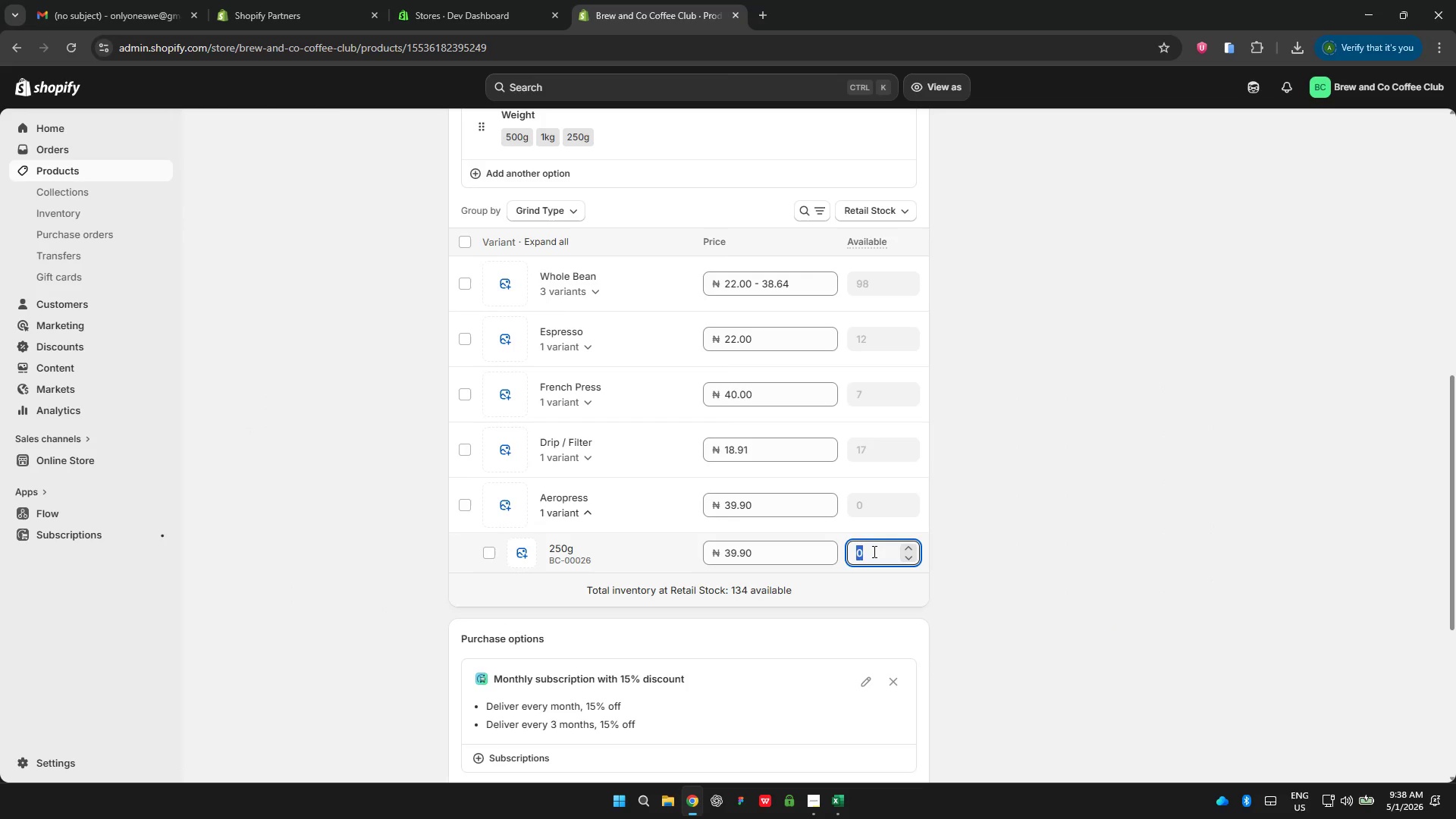 
type(36)
 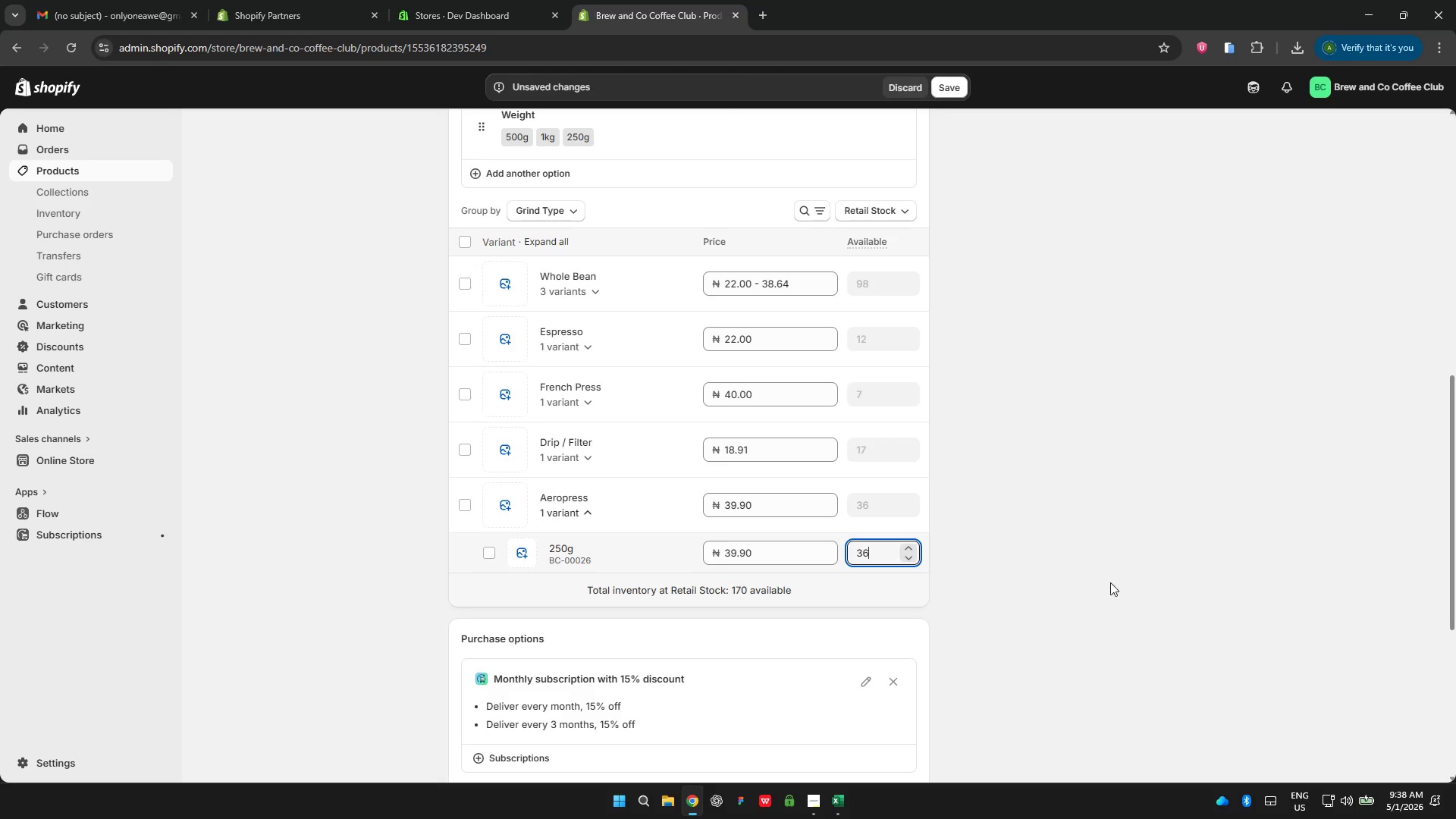 
left_click([1110, 582])
 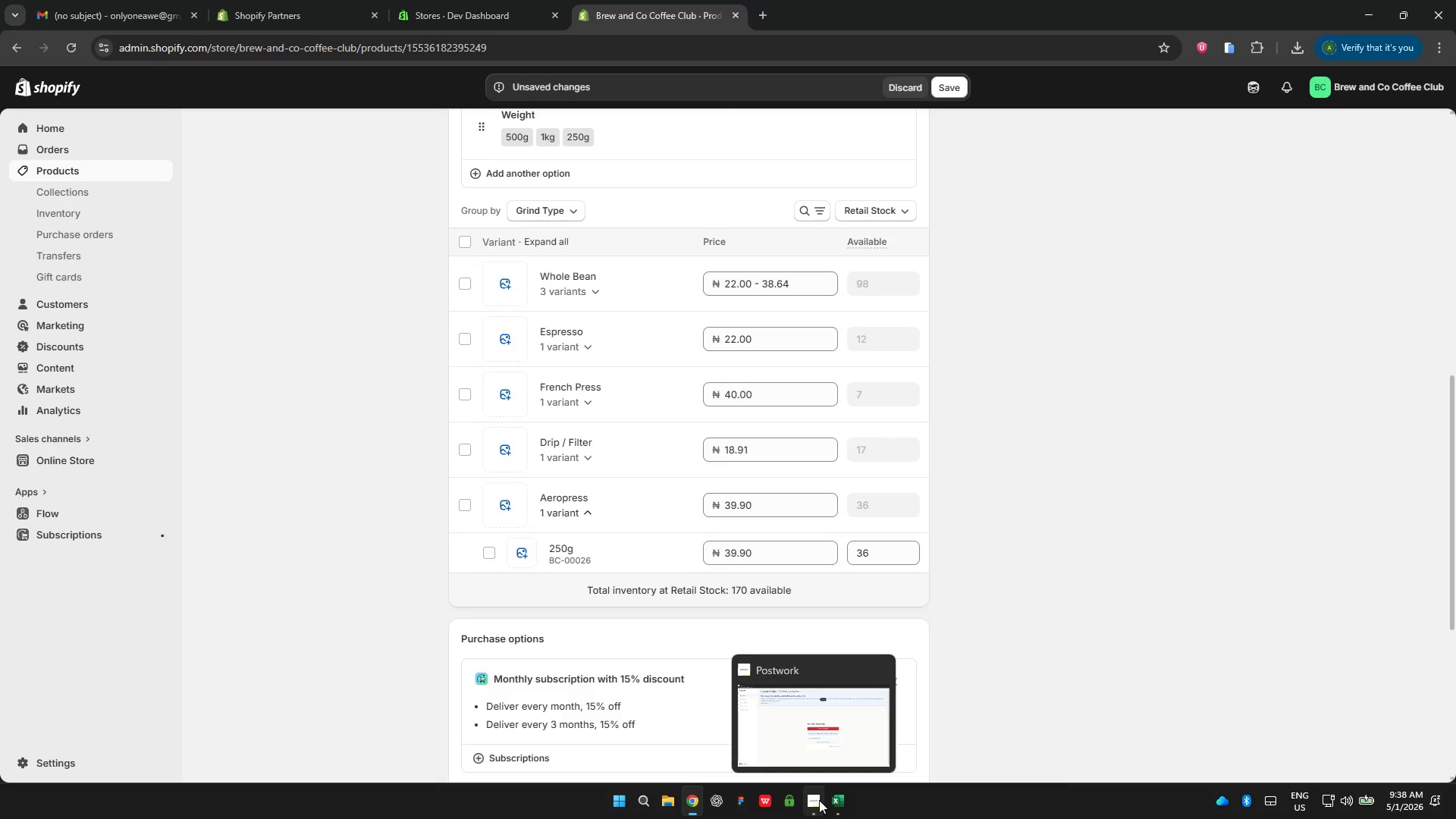 
left_click([819, 800])